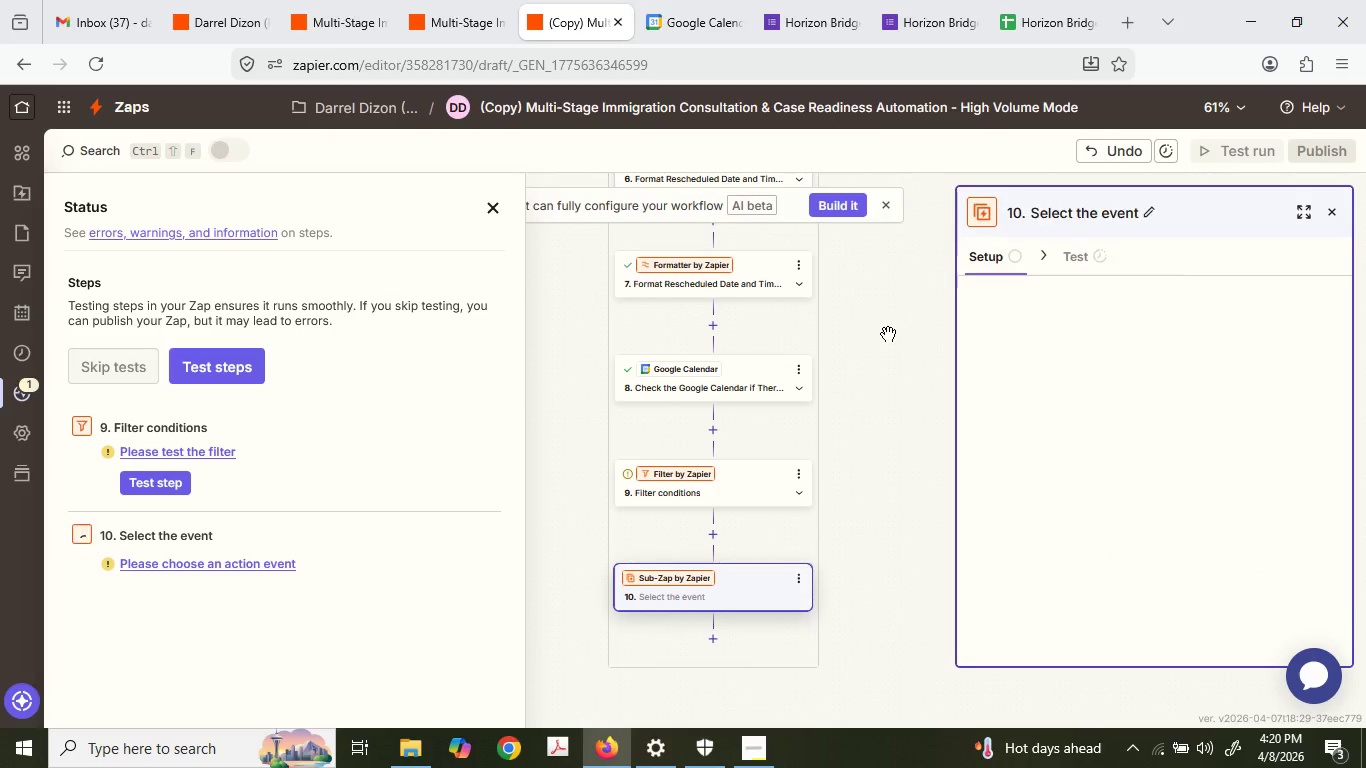 
scroll: coordinate [875, 334], scroll_direction: up, amount: 12.0
 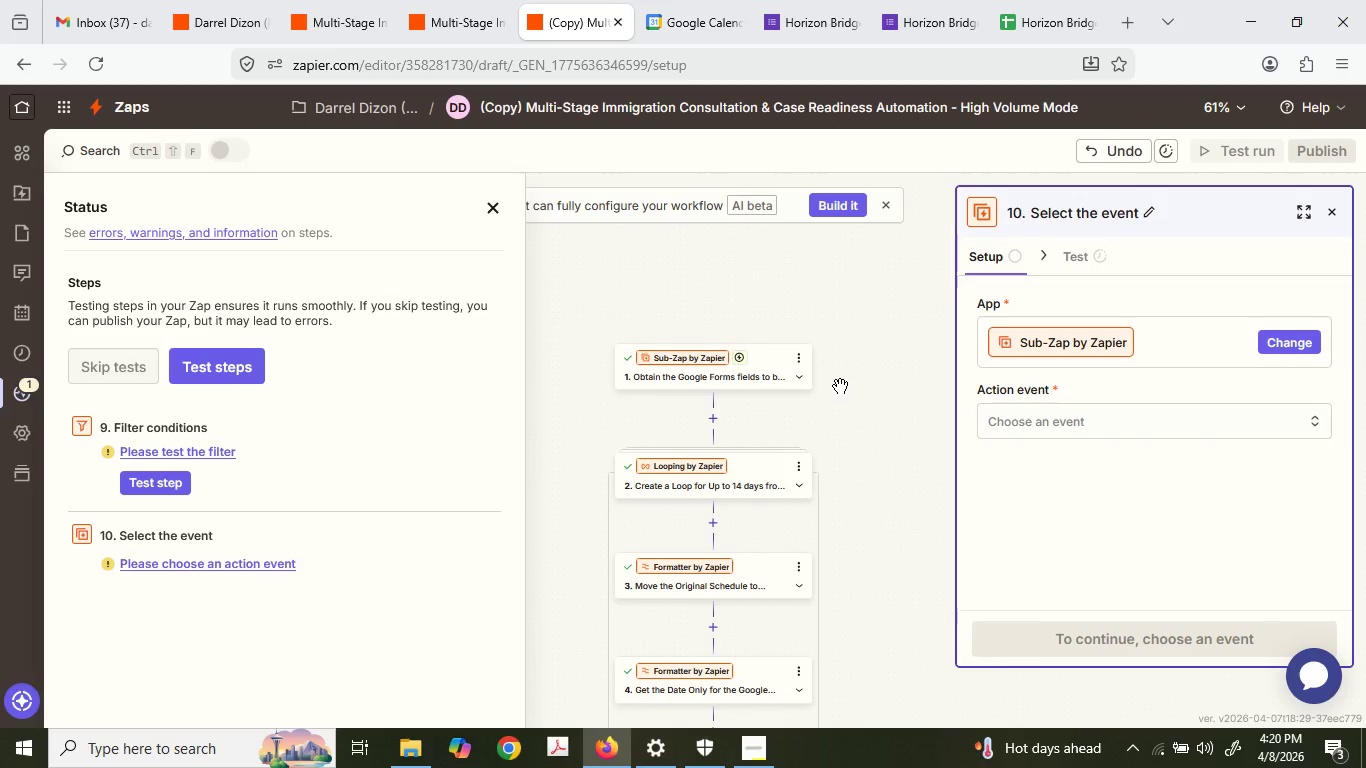 
scroll: coordinate [840, 386], scroll_direction: down, amount: 2.0
 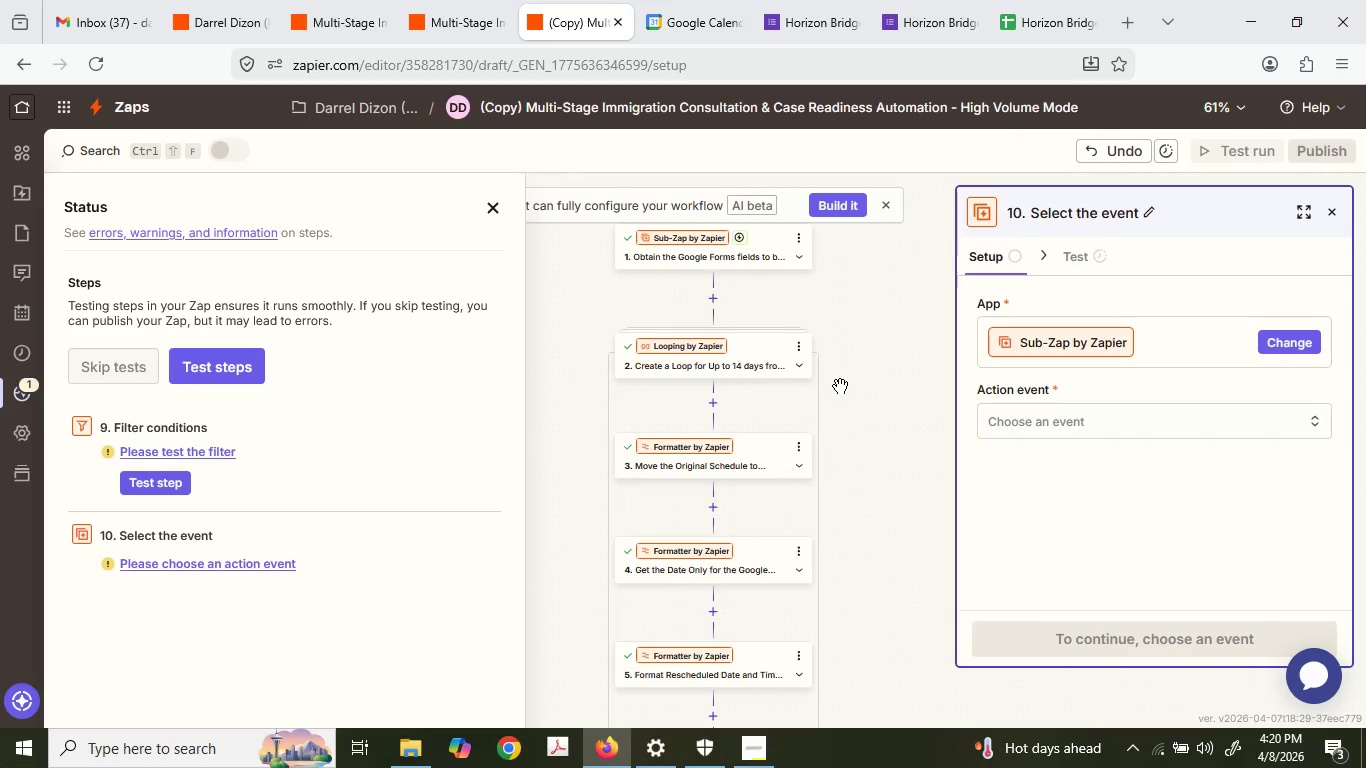 
scroll: coordinate [840, 386], scroll_direction: up, amount: 1.0
 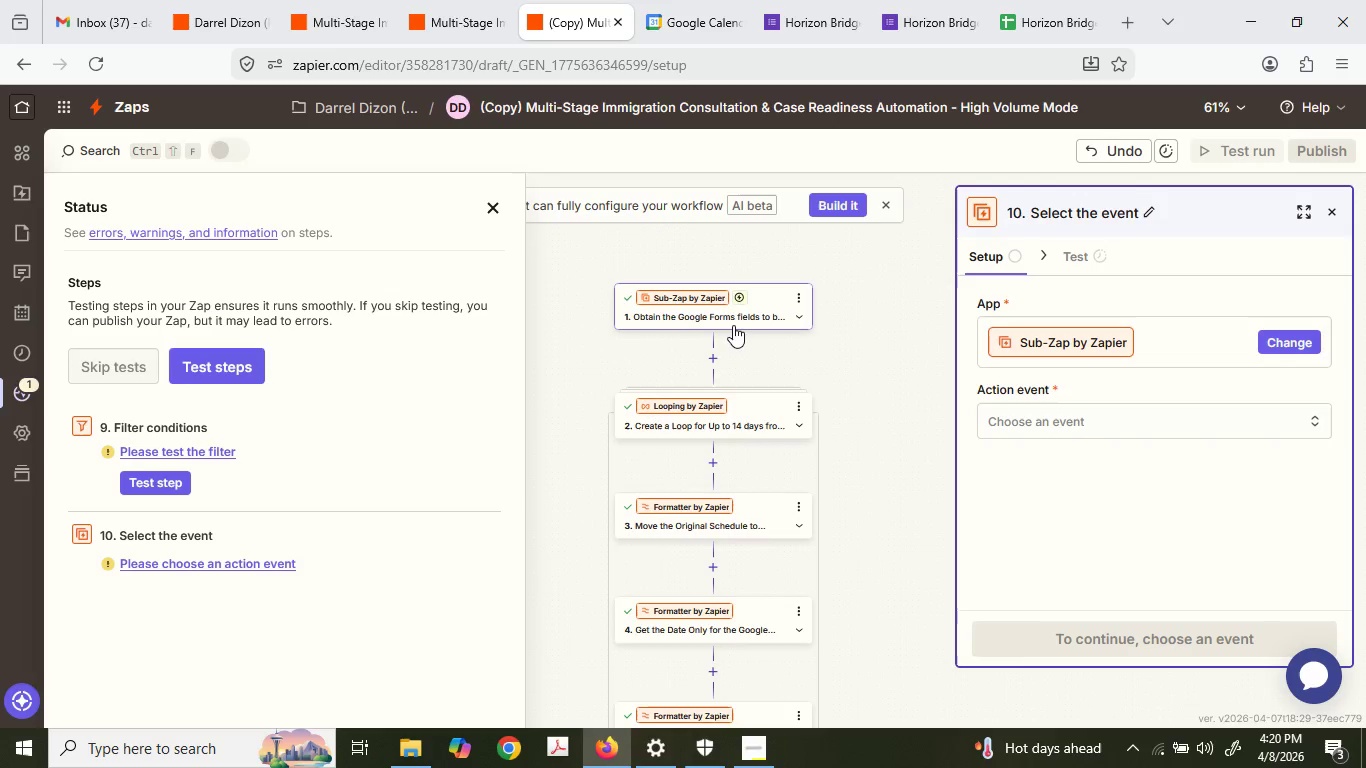 
left_click([1079, 429])
 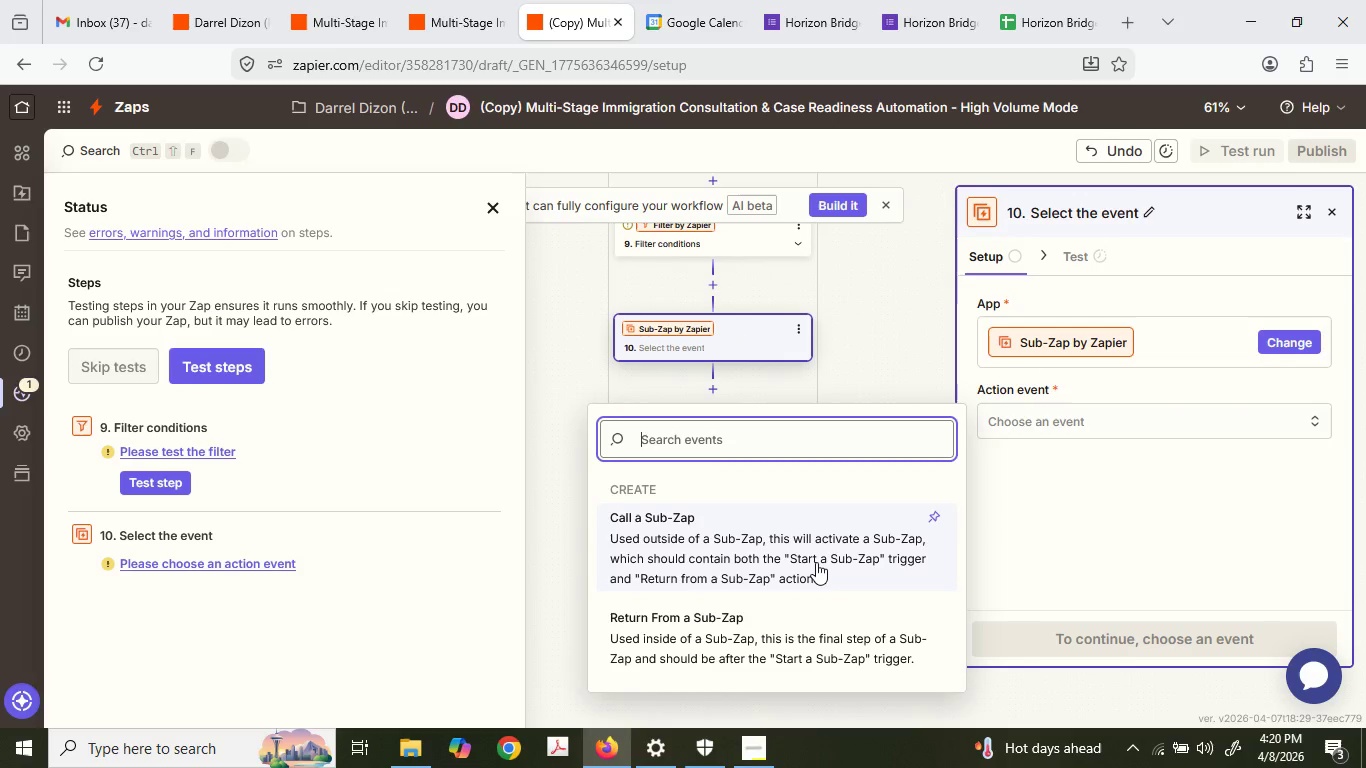 
scroll: coordinate [768, 411], scroll_direction: down, amount: 15.0
 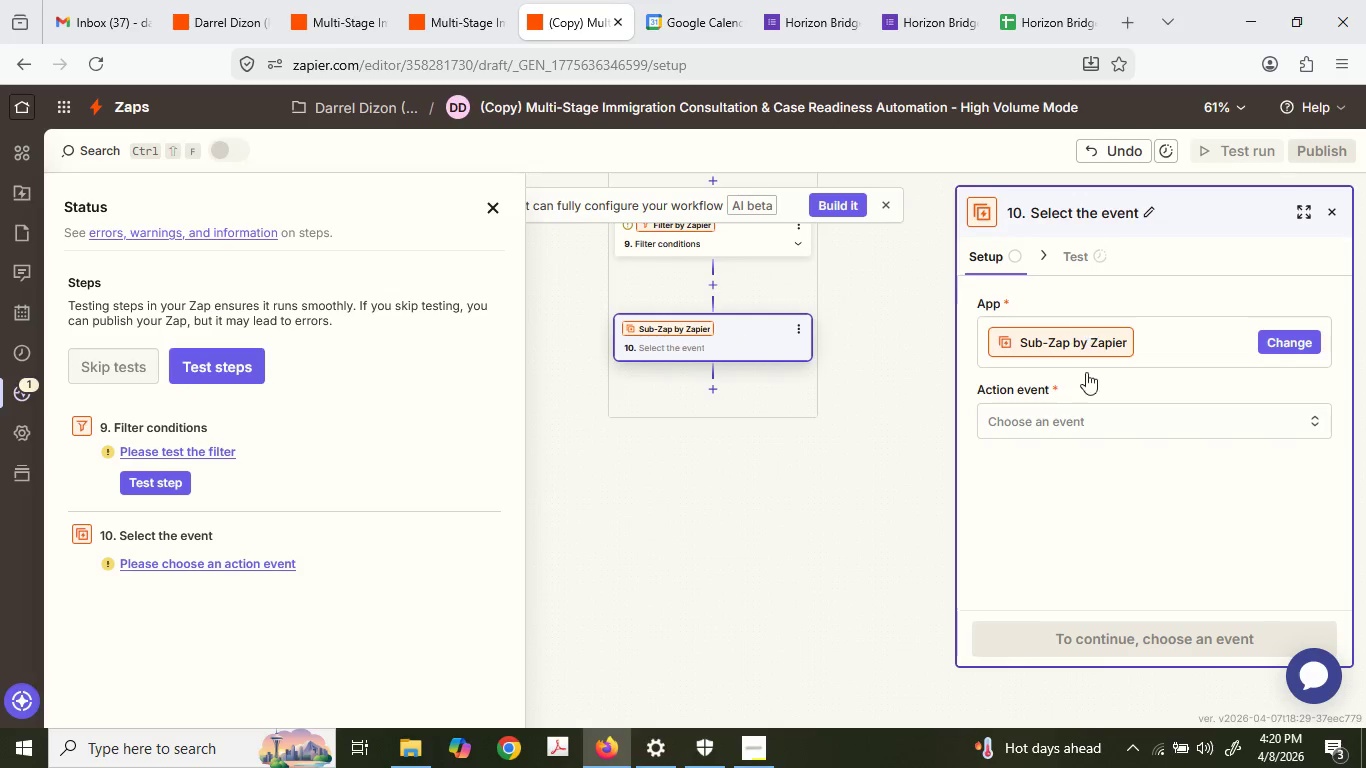 
left_click([780, 643])
 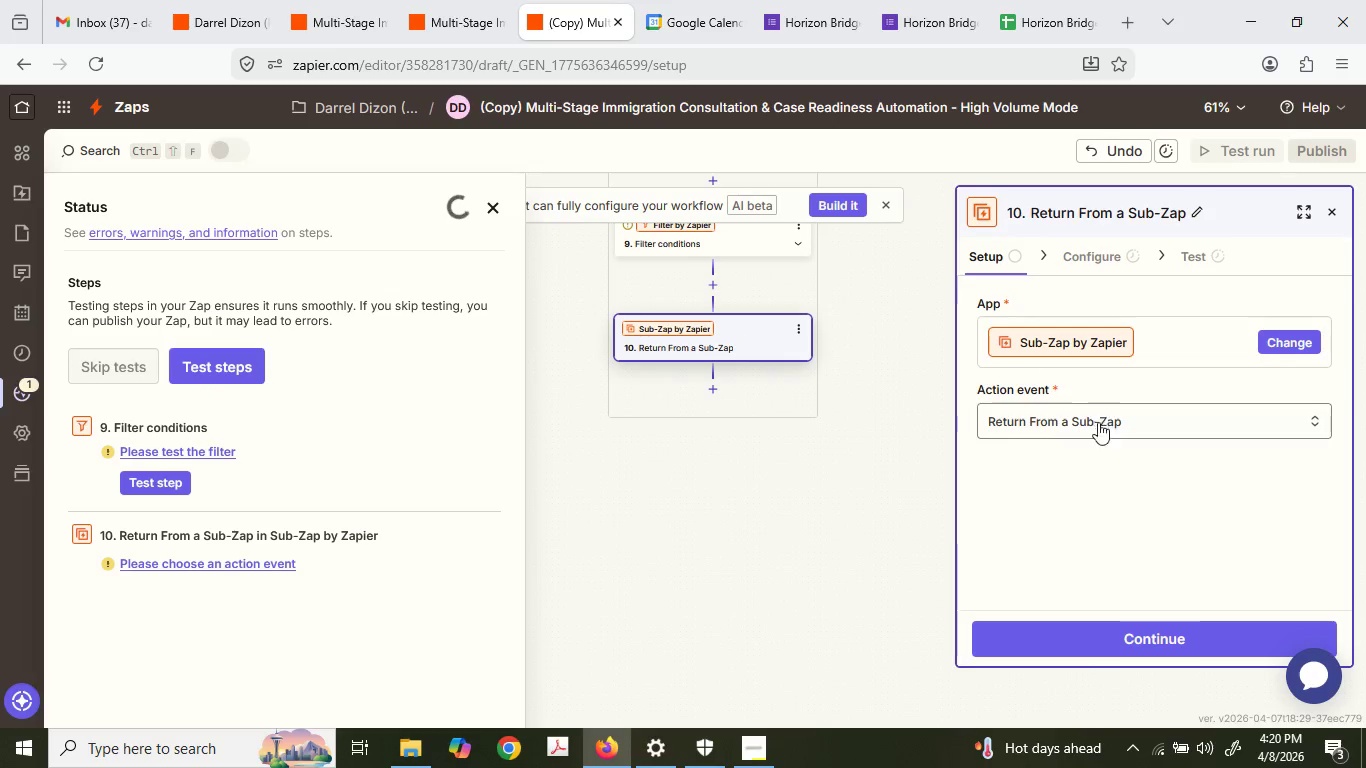 
left_click([1088, 638])
 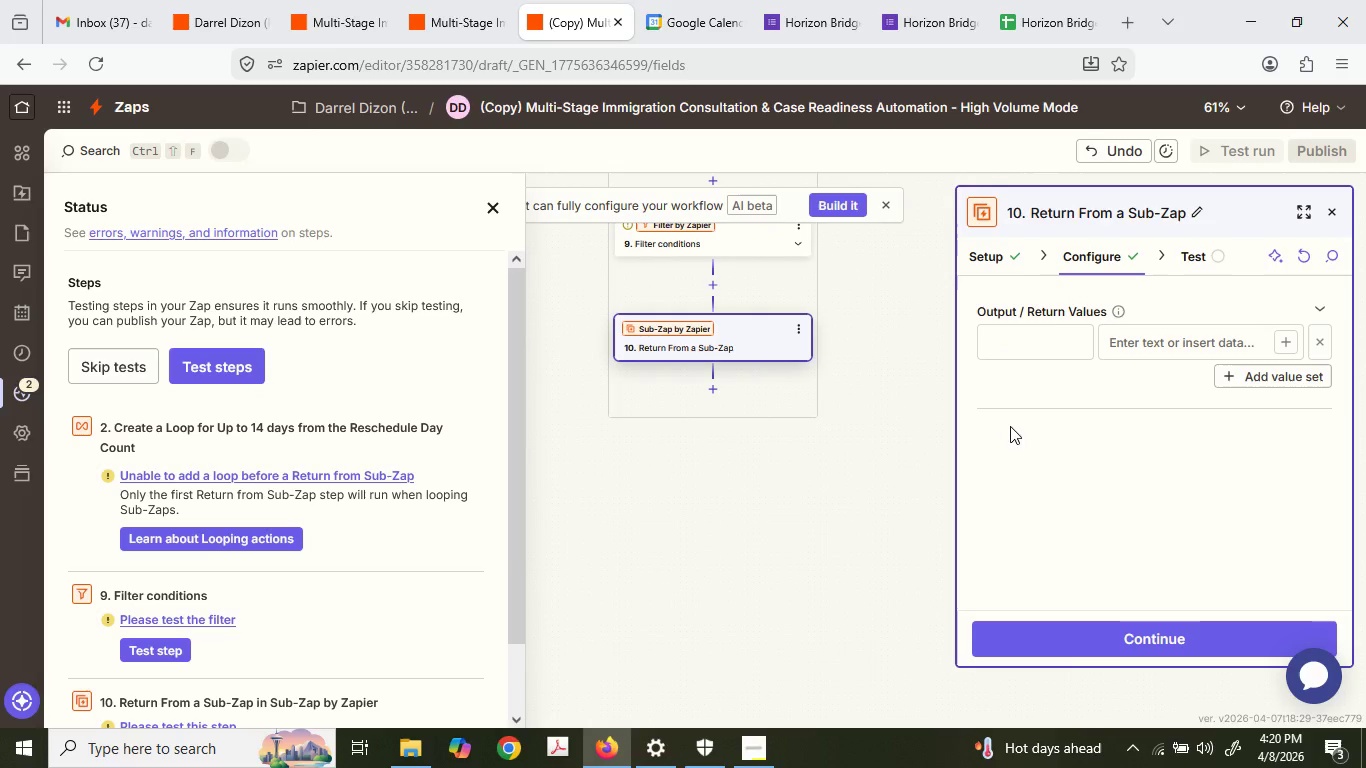 
left_click([1056, 325])
 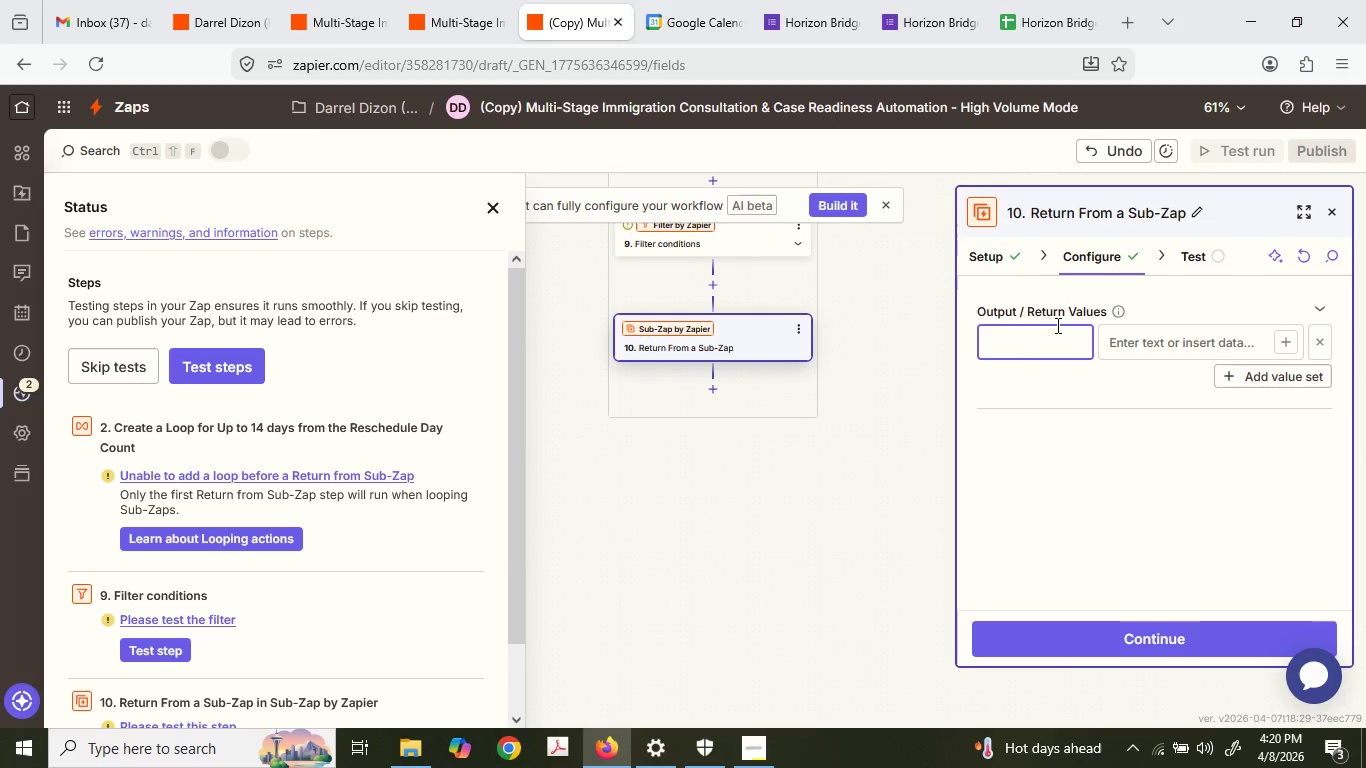 
type(Found_Date)
 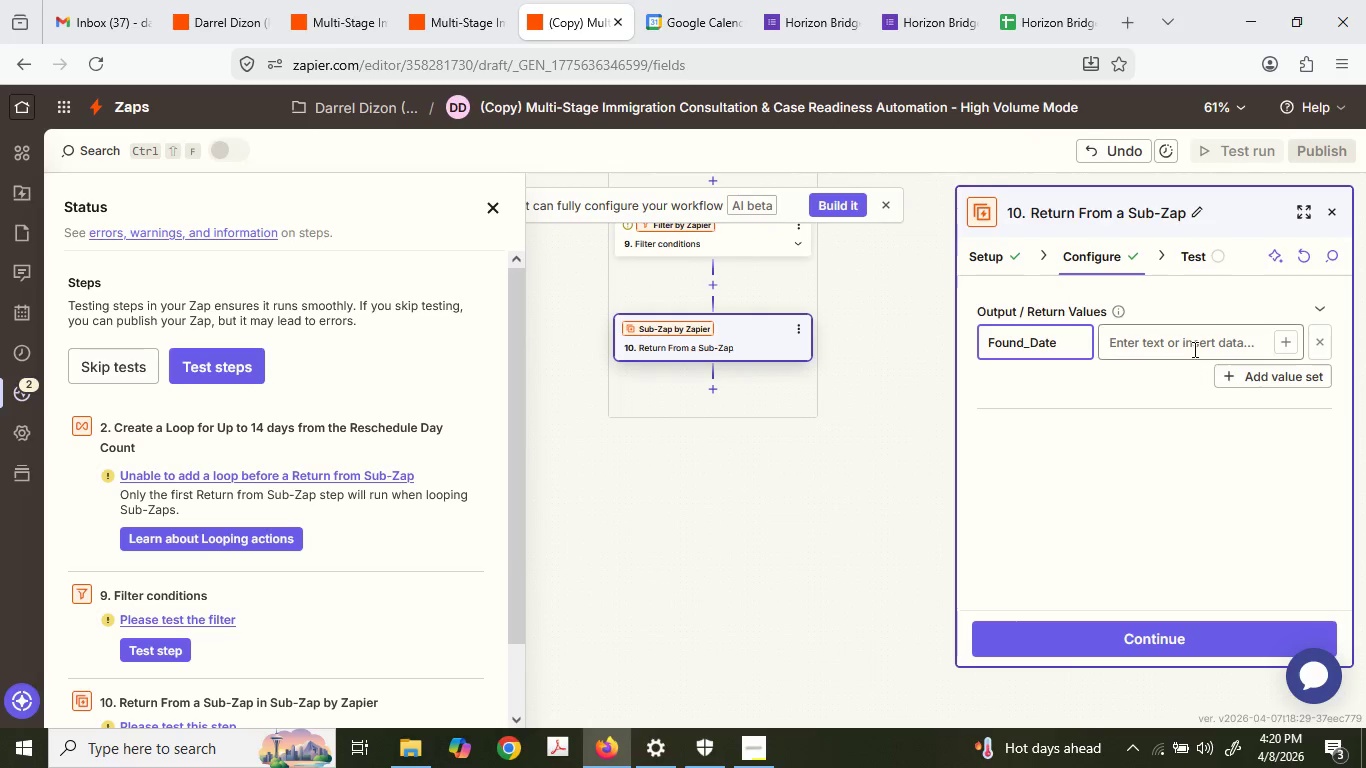 
left_click([1193, 344])
 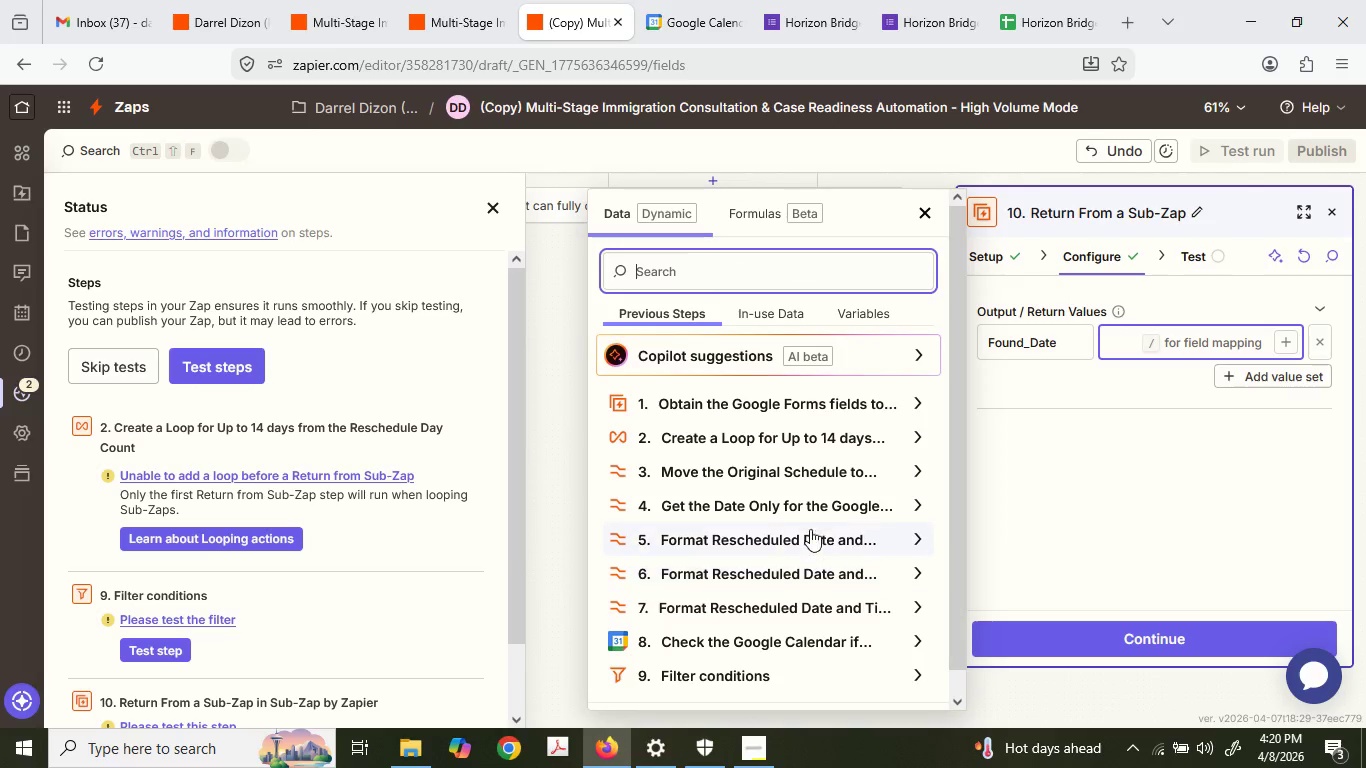 
left_click([822, 461])
 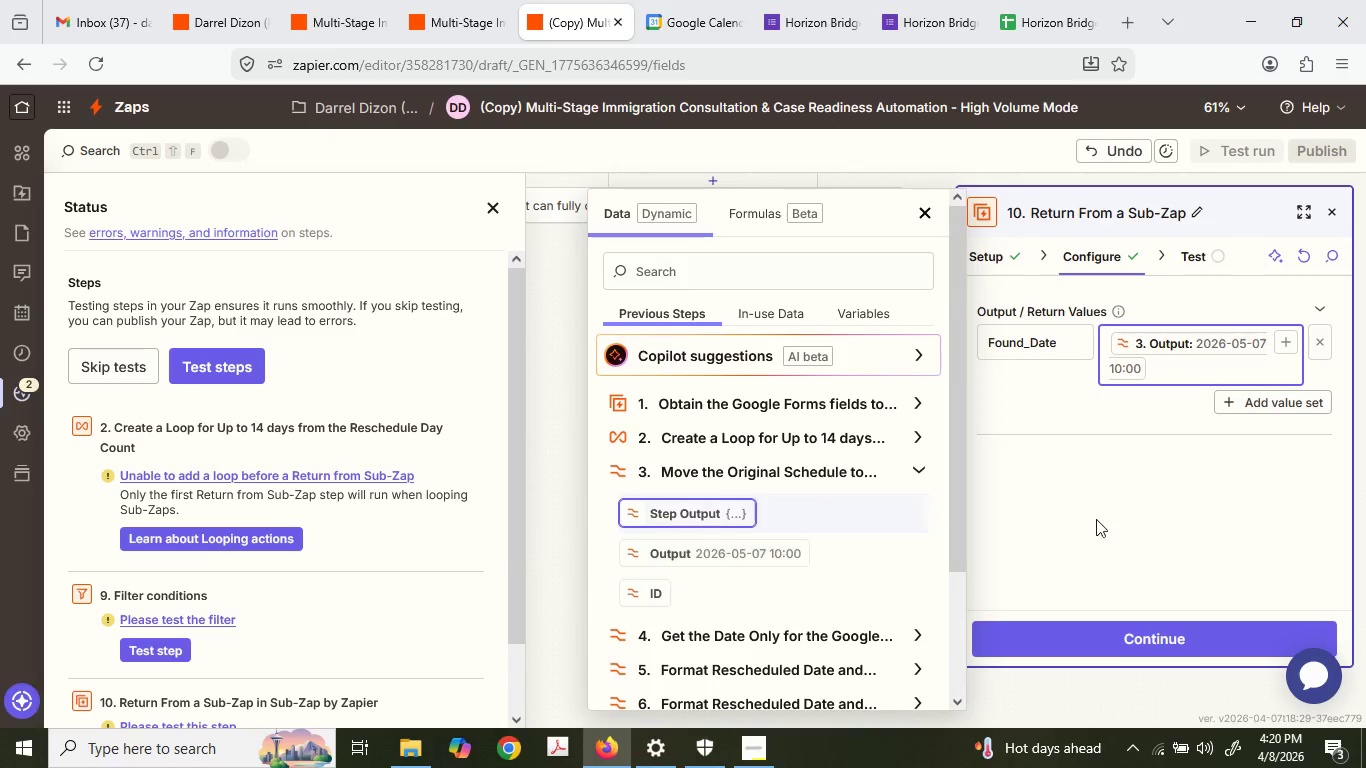 
left_click([1140, 640])
 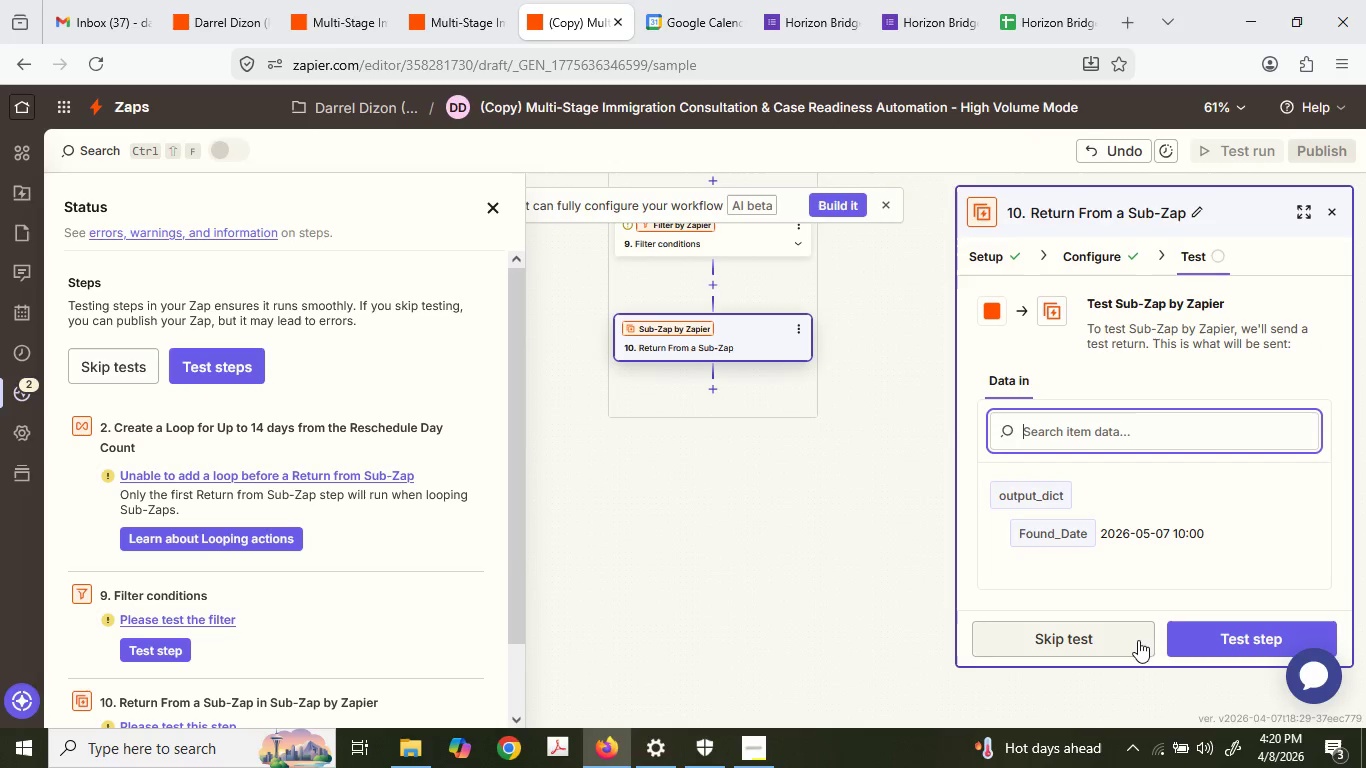 
left_click([1217, 629])
 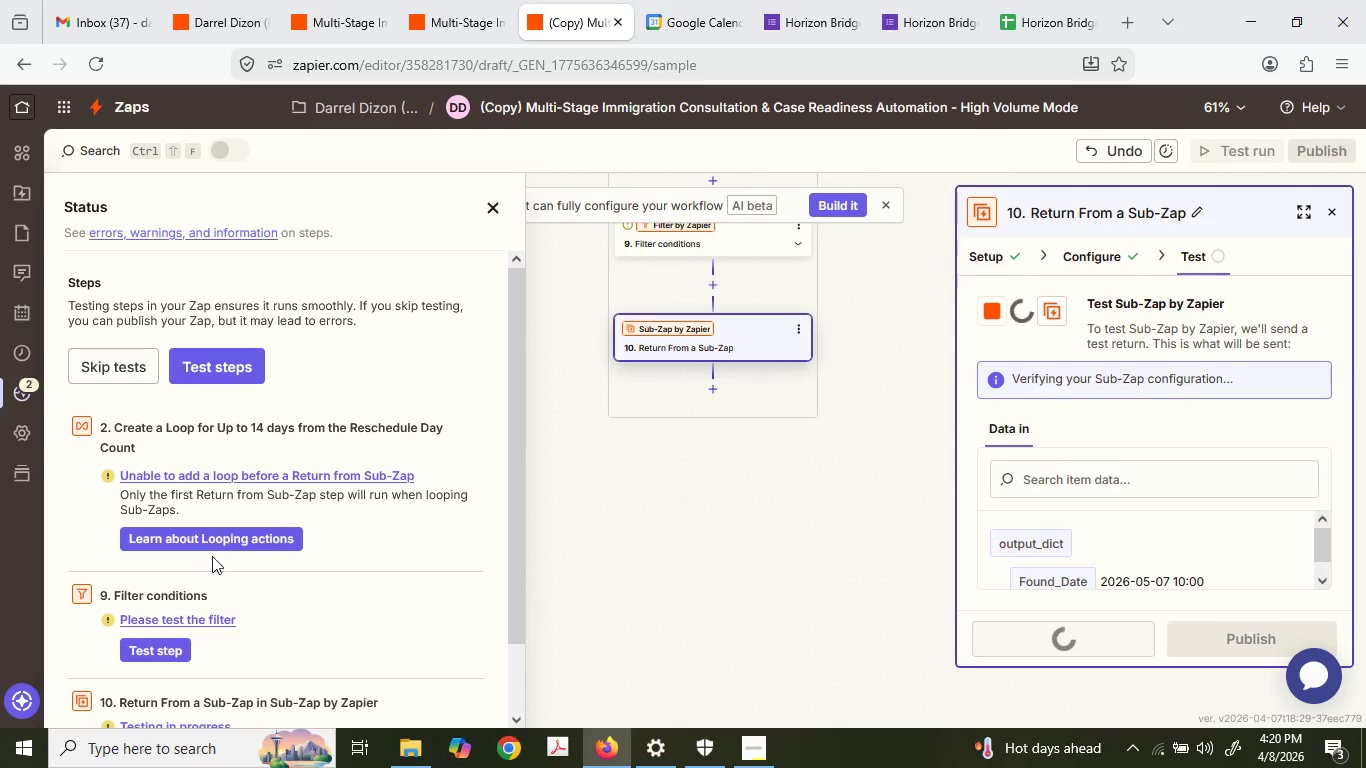 
scroll: coordinate [215, 550], scroll_direction: down, amount: 1.0
 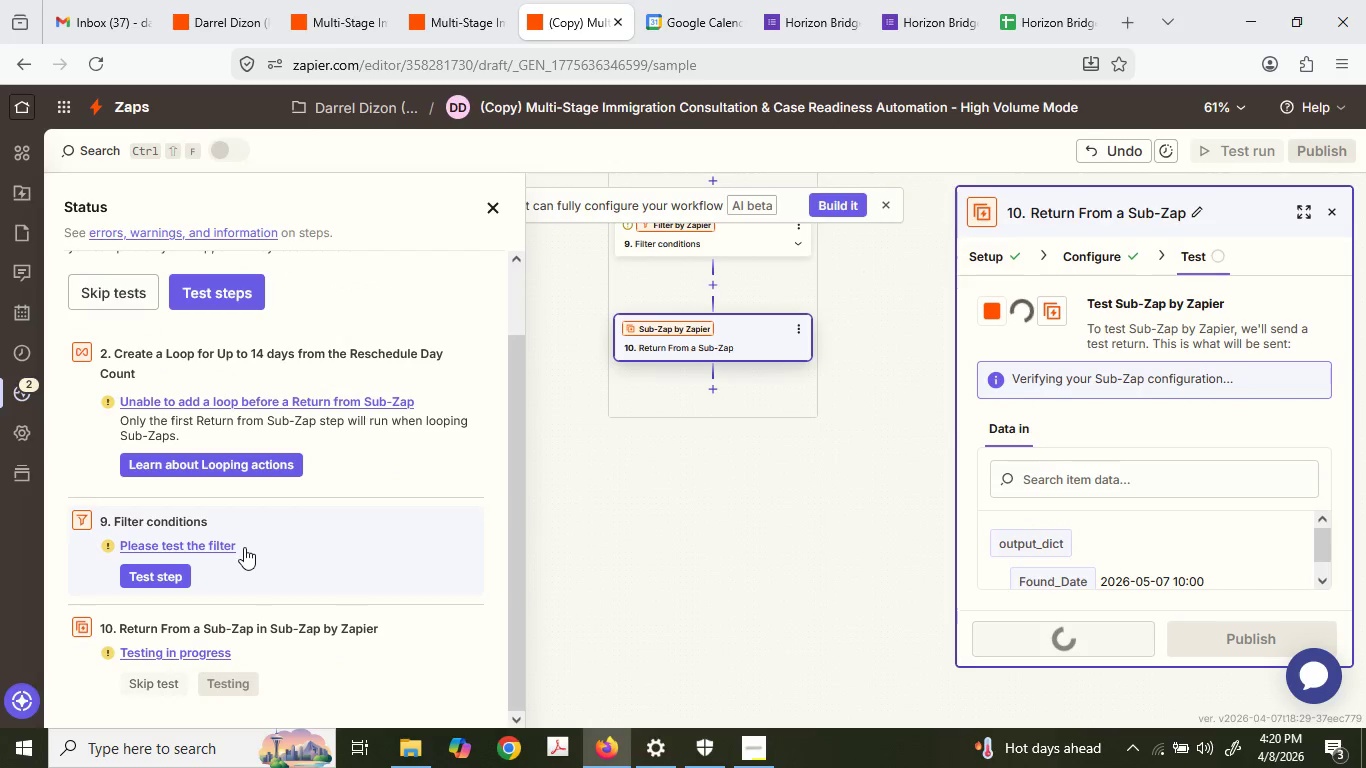 
left_click([231, 546])
 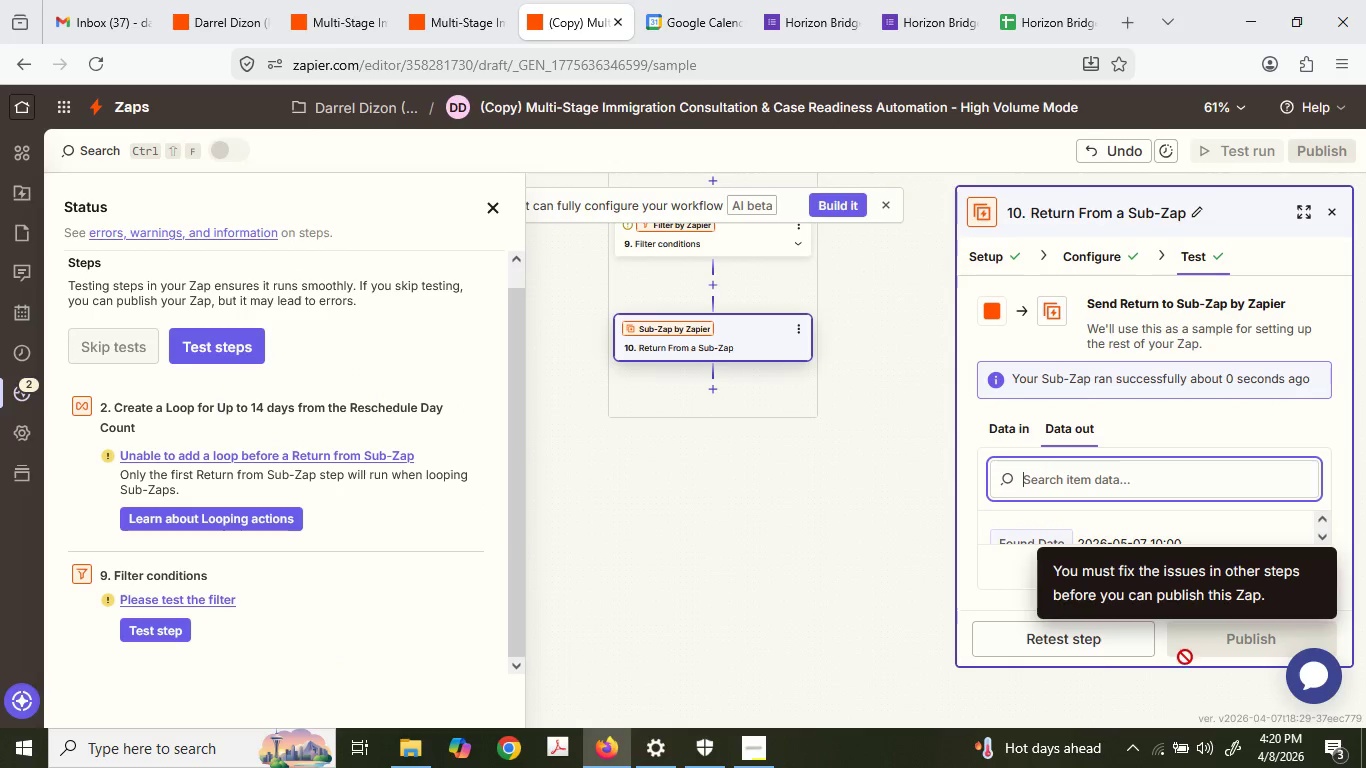 
left_click([948, 631])
 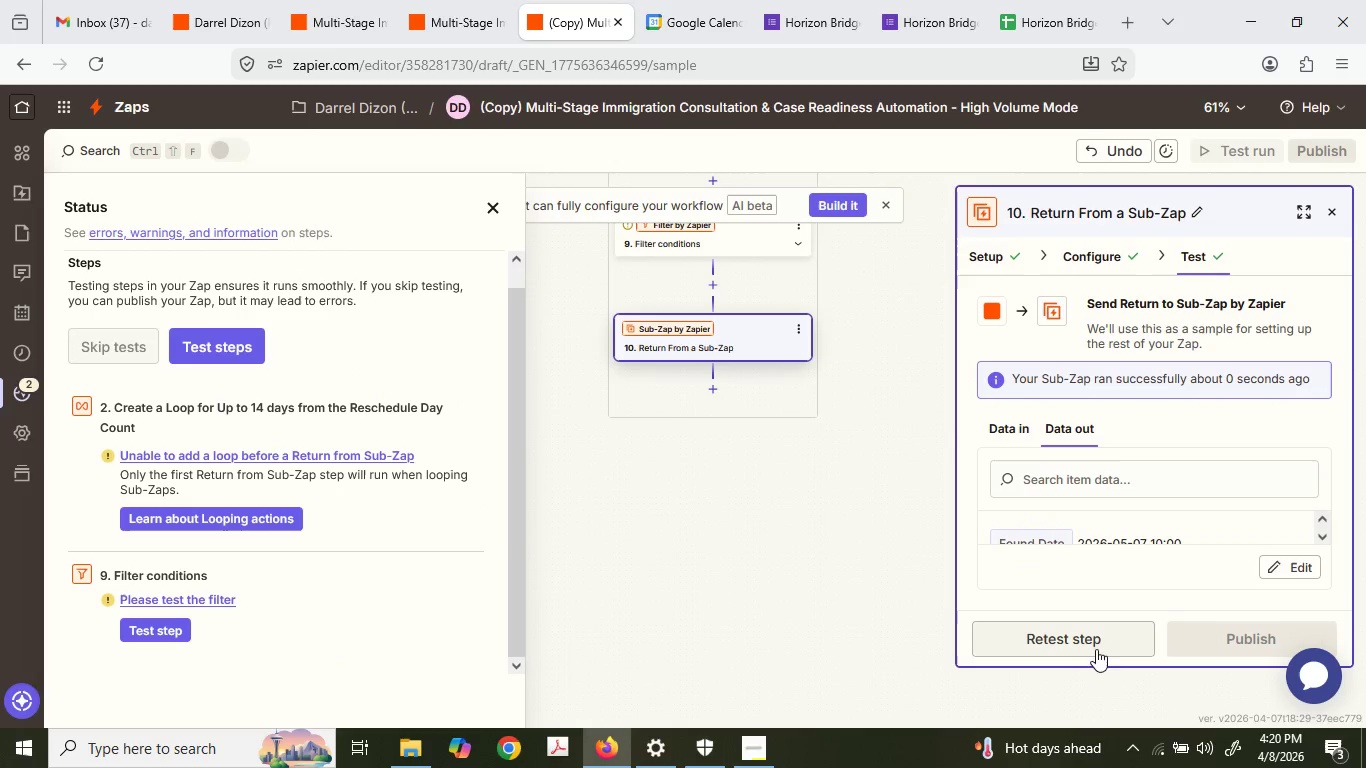 
left_click([1091, 647])
 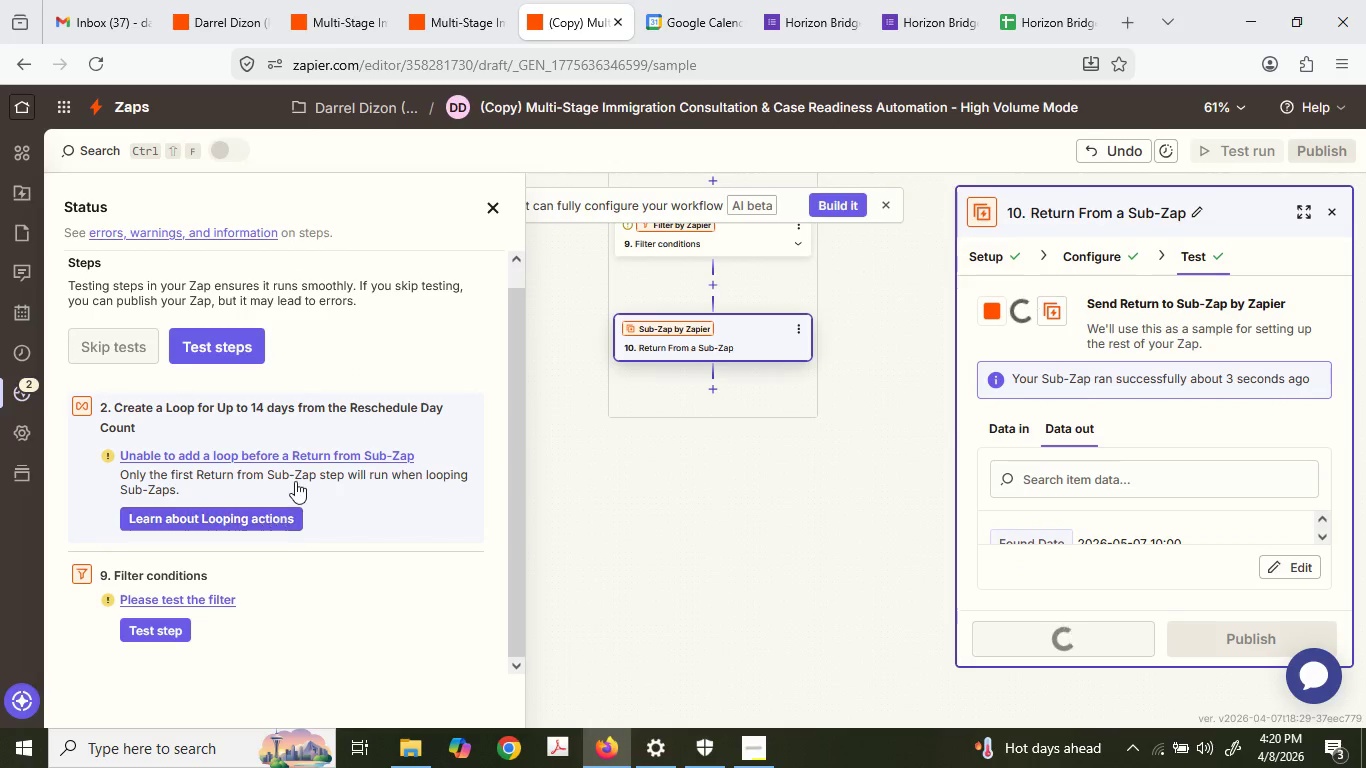 
scroll: coordinate [845, 521], scroll_direction: up, amount: 18.0
 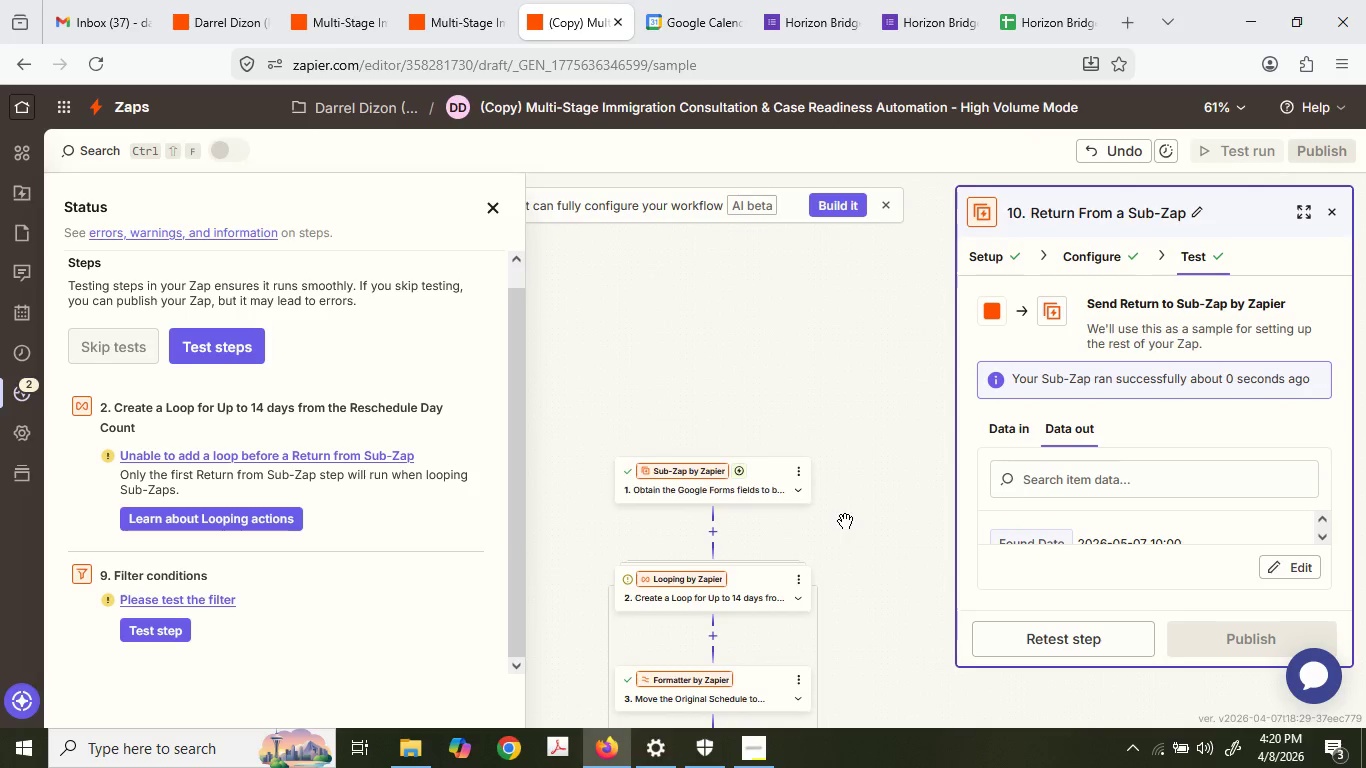 
scroll: coordinate [784, 507], scroll_direction: down, amount: 11.0
 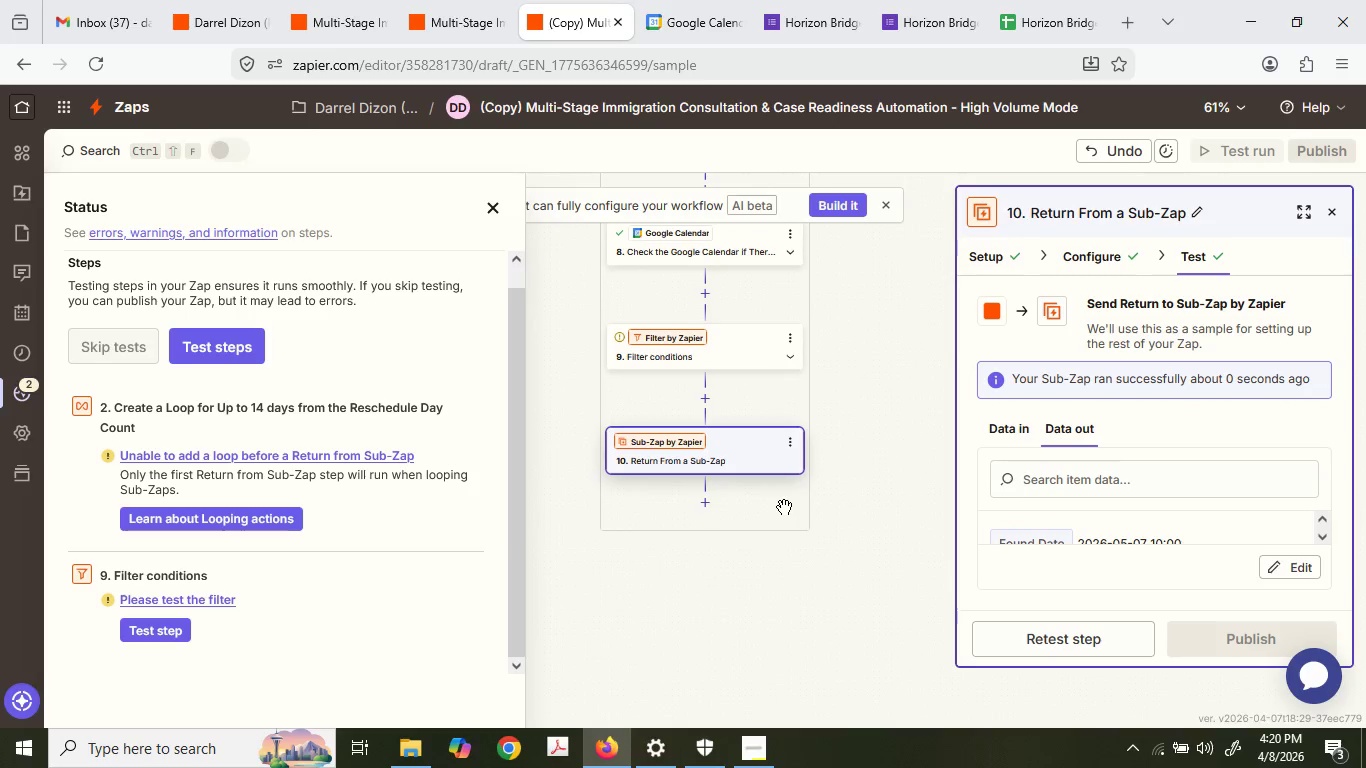 
scroll: coordinate [784, 507], scroll_direction: up, amount: 2.0
 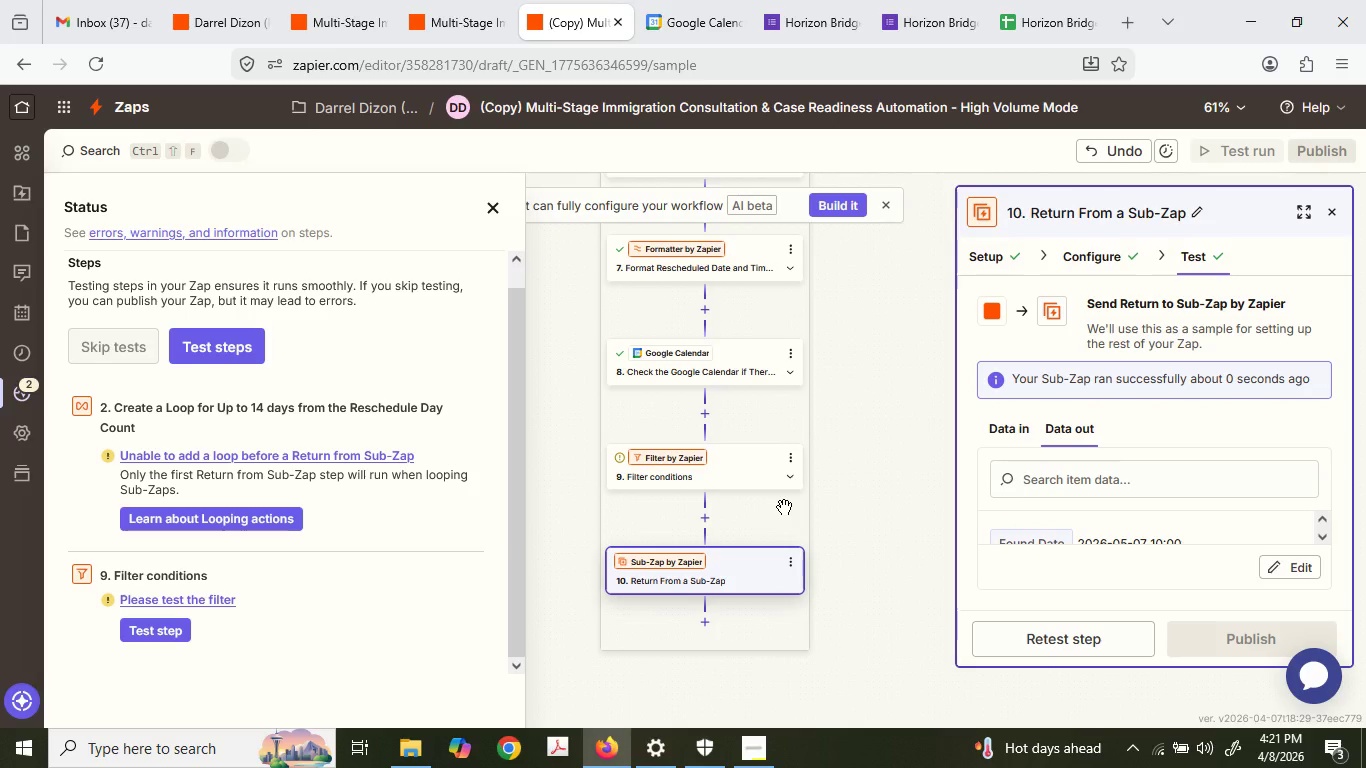 
scroll: coordinate [784, 493], scroll_direction: down, amount: 2.0
 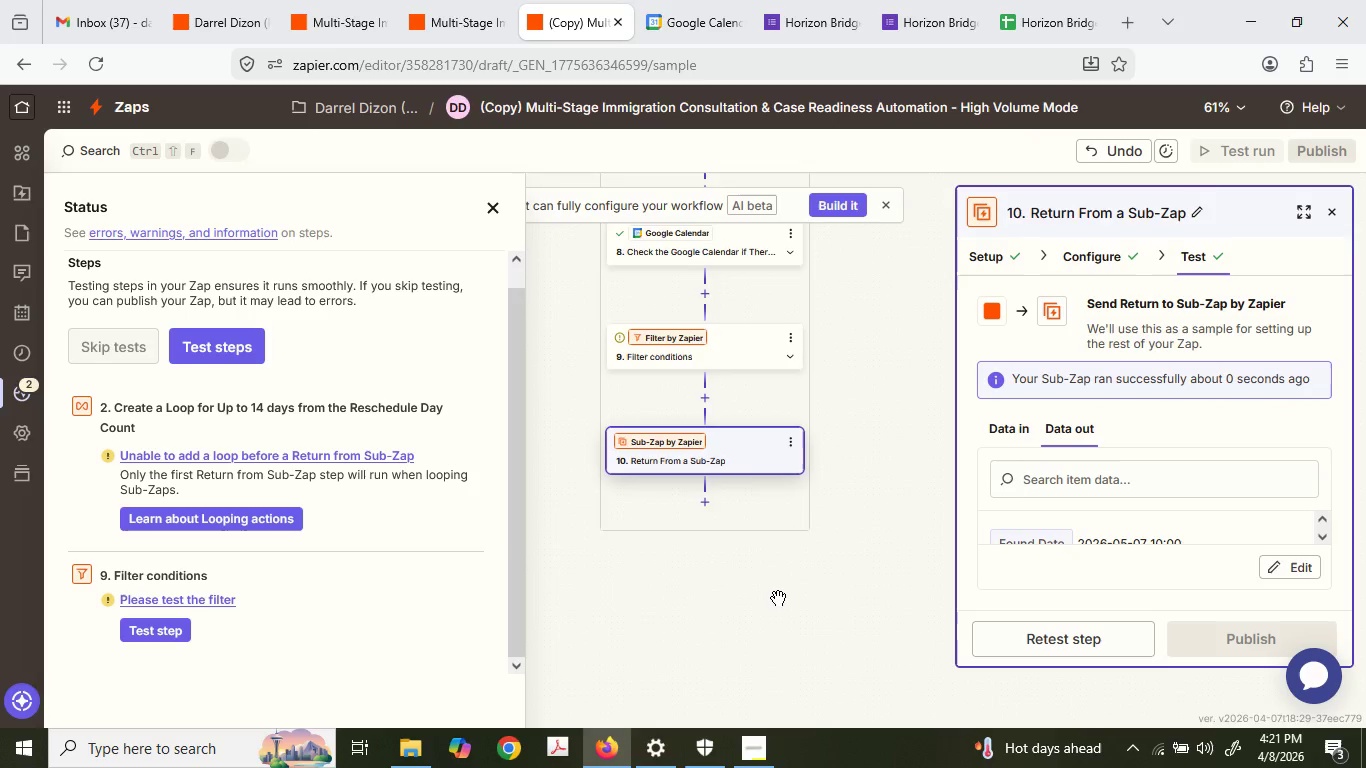 
scroll: coordinate [773, 586], scroll_direction: up, amount: 12.0
 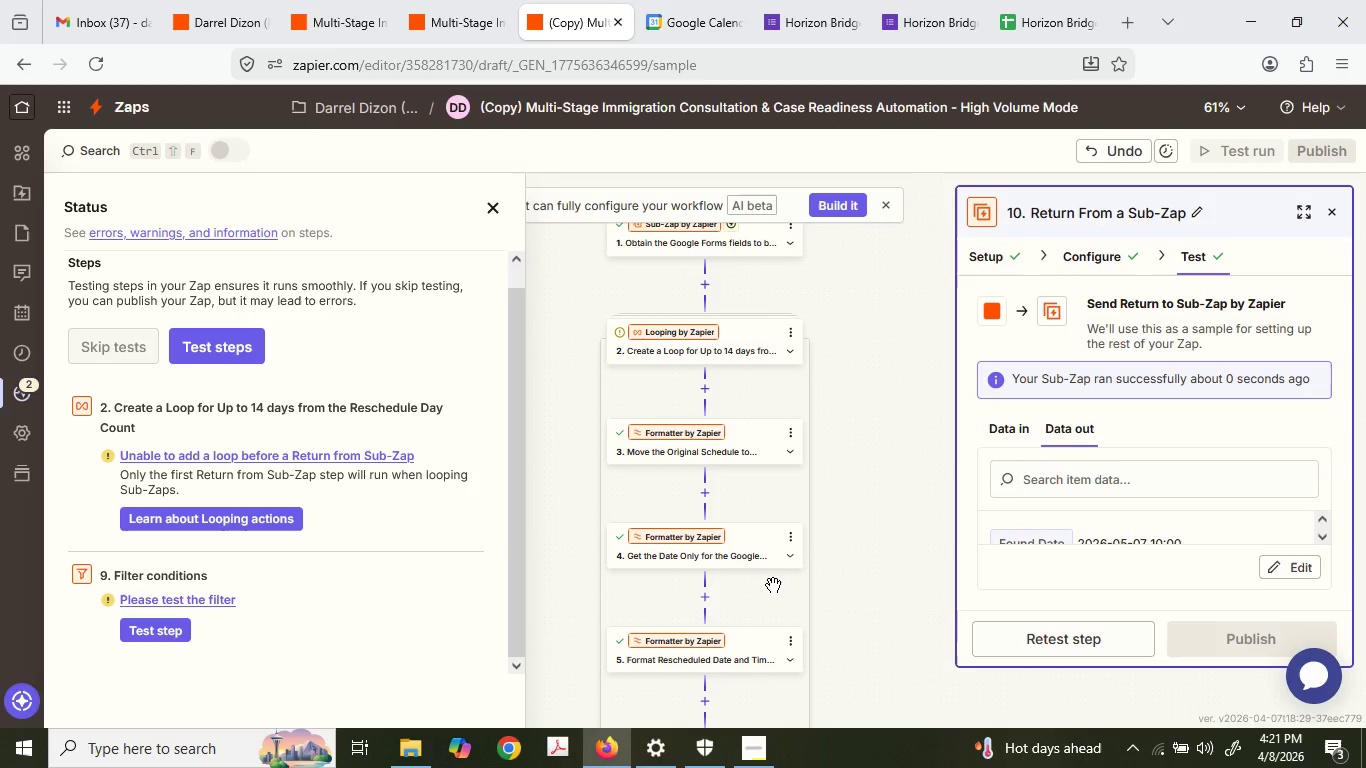 
scroll: coordinate [774, 585], scroll_direction: down, amount: 8.0
 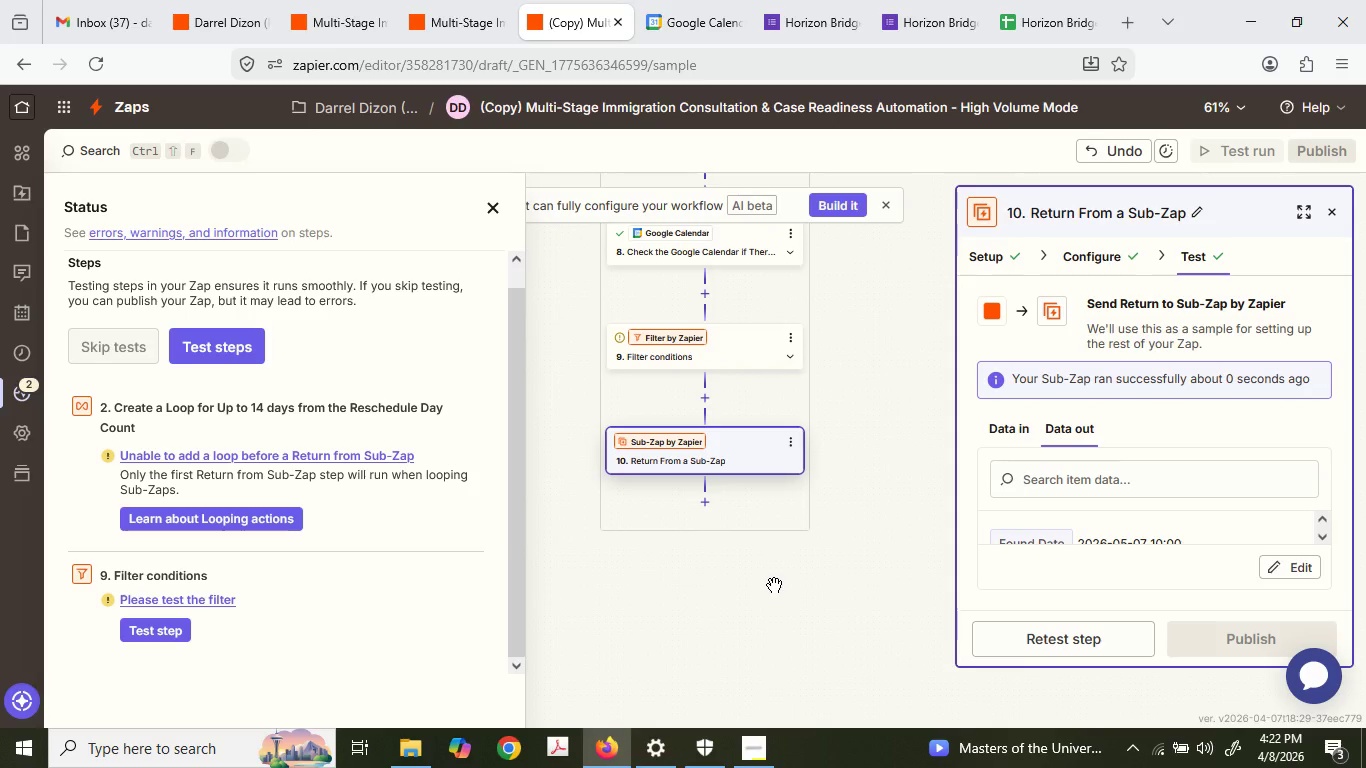 
wait(95.77)
 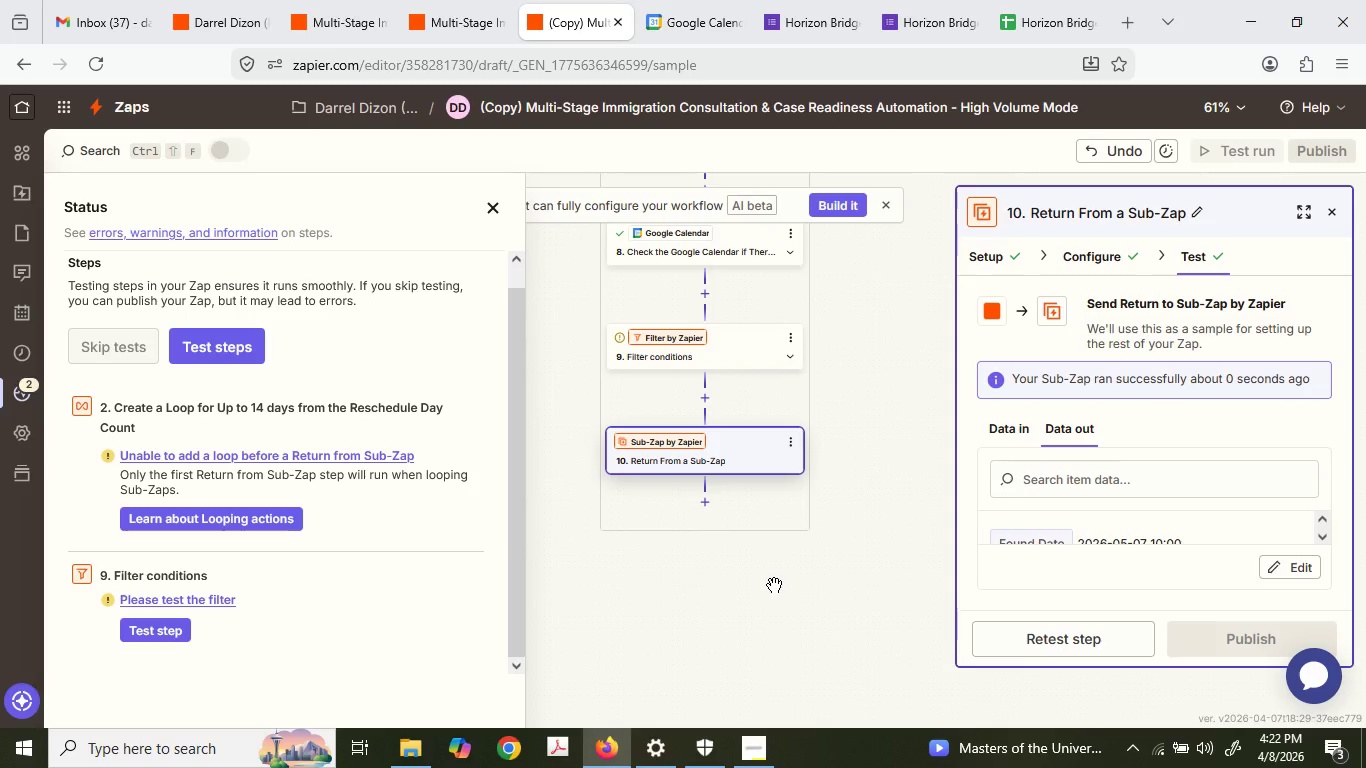 
left_click_drag(start_coordinate=[738, 474], to_coordinate=[744, 602])
 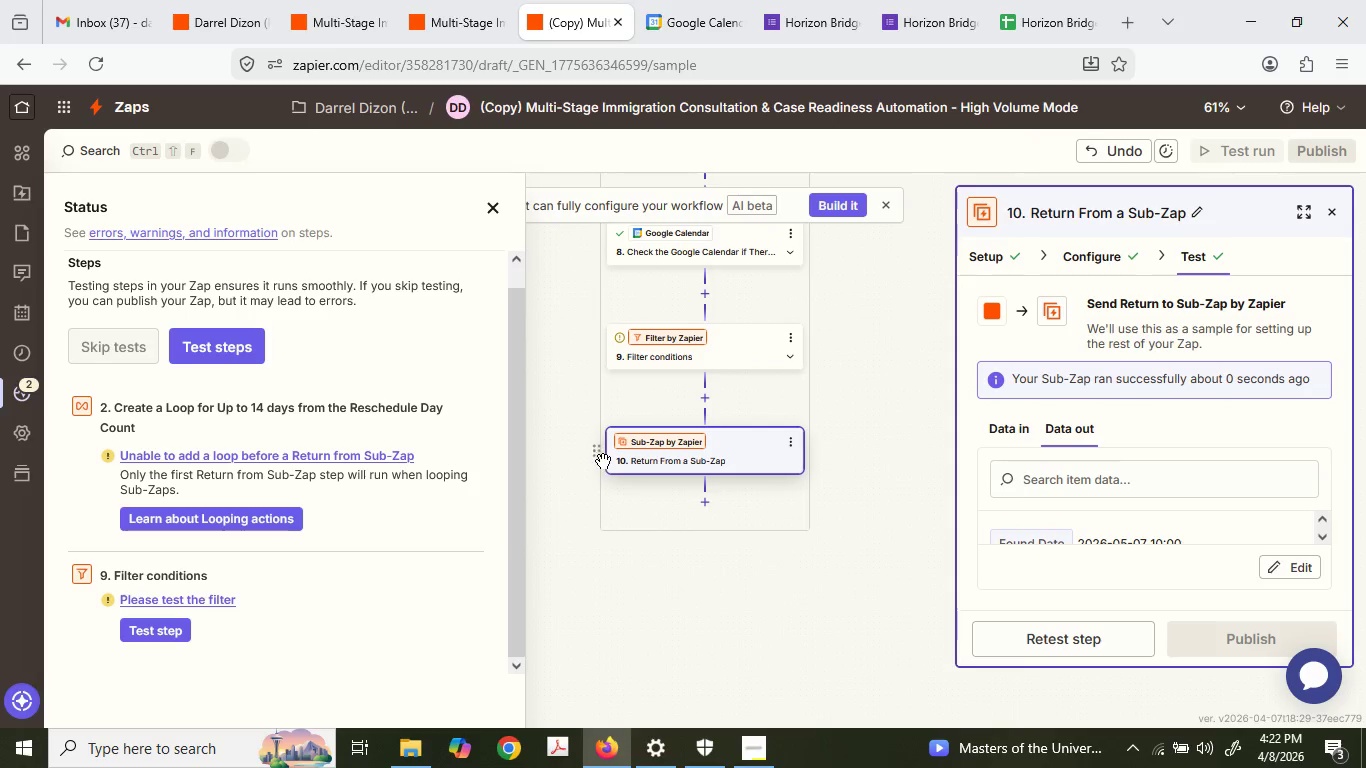 
left_click([597, 457])
 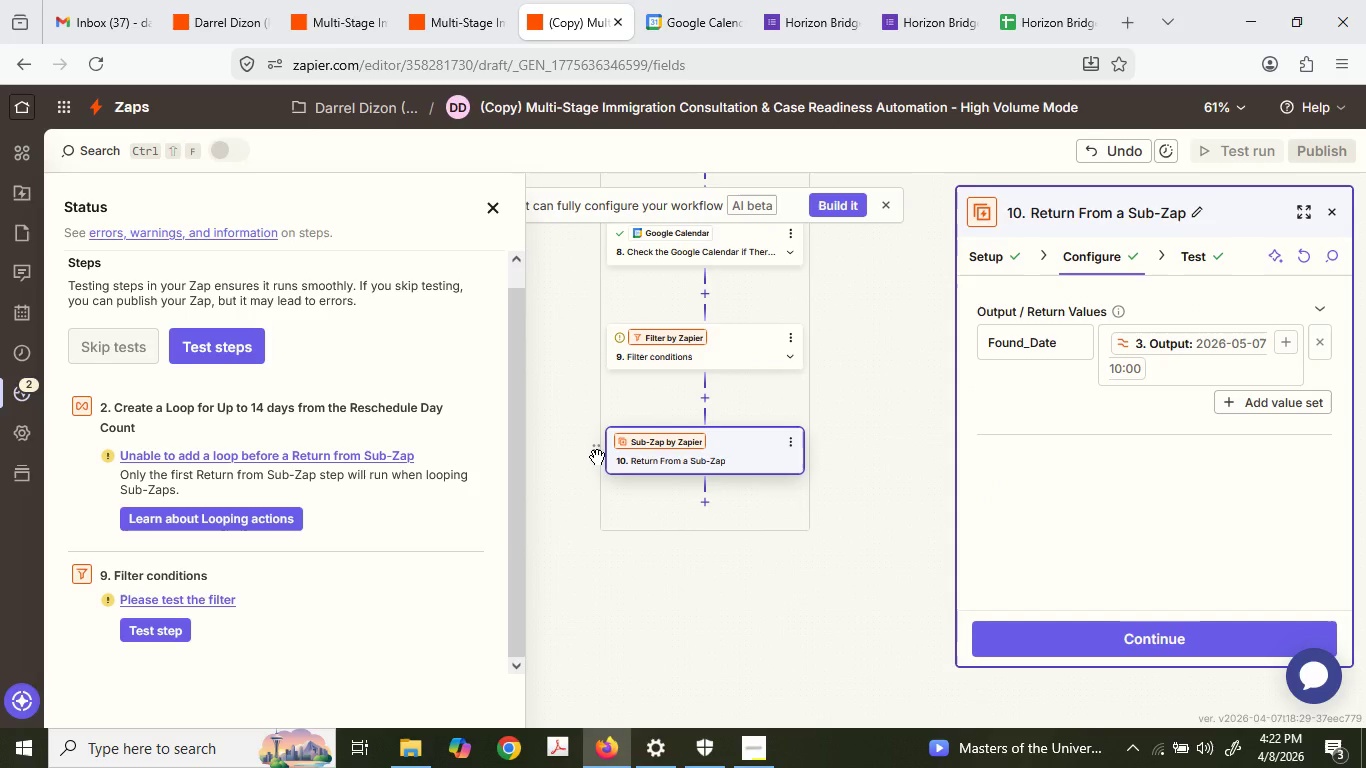 
left_click_drag(start_coordinate=[597, 457], to_coordinate=[689, 576])
 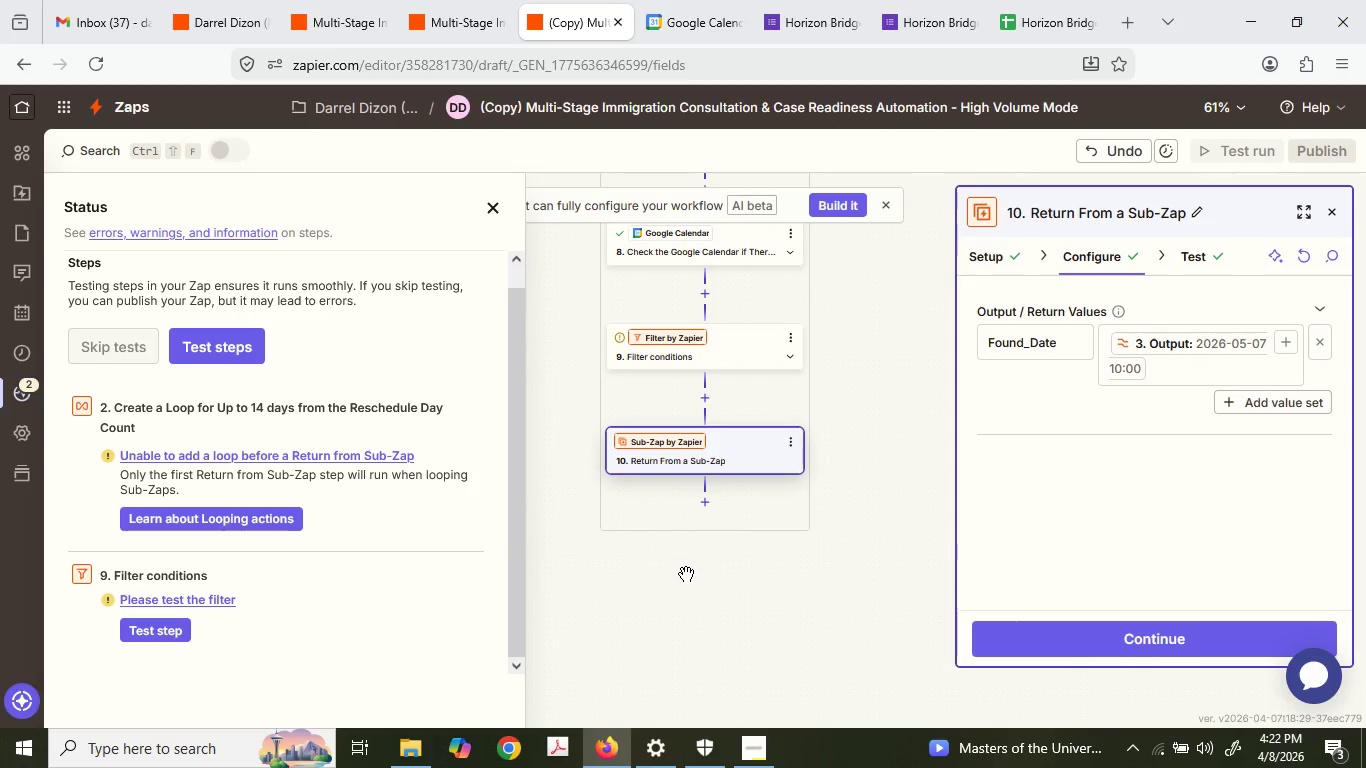 
scroll: coordinate [694, 574], scroll_direction: up, amount: 10.0
 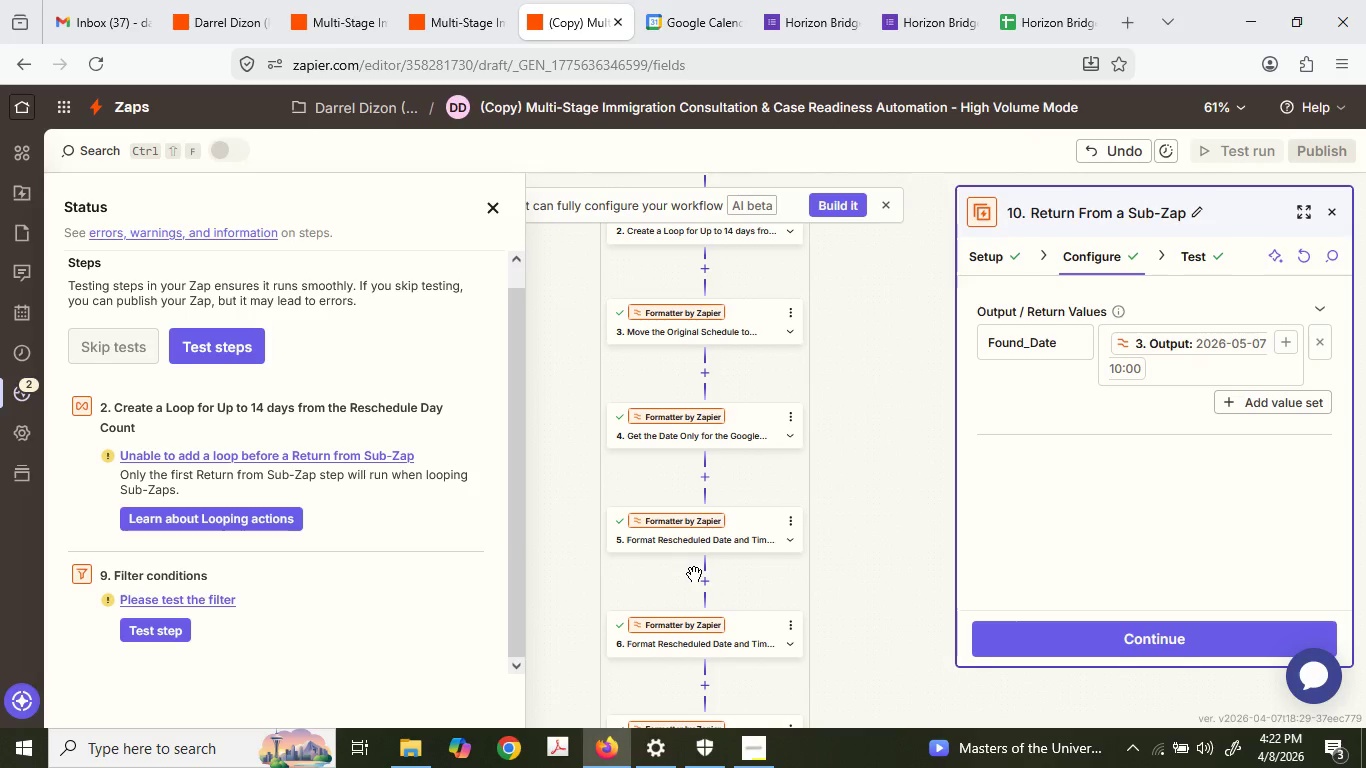 
scroll: coordinate [743, 552], scroll_direction: down, amount: 12.0
 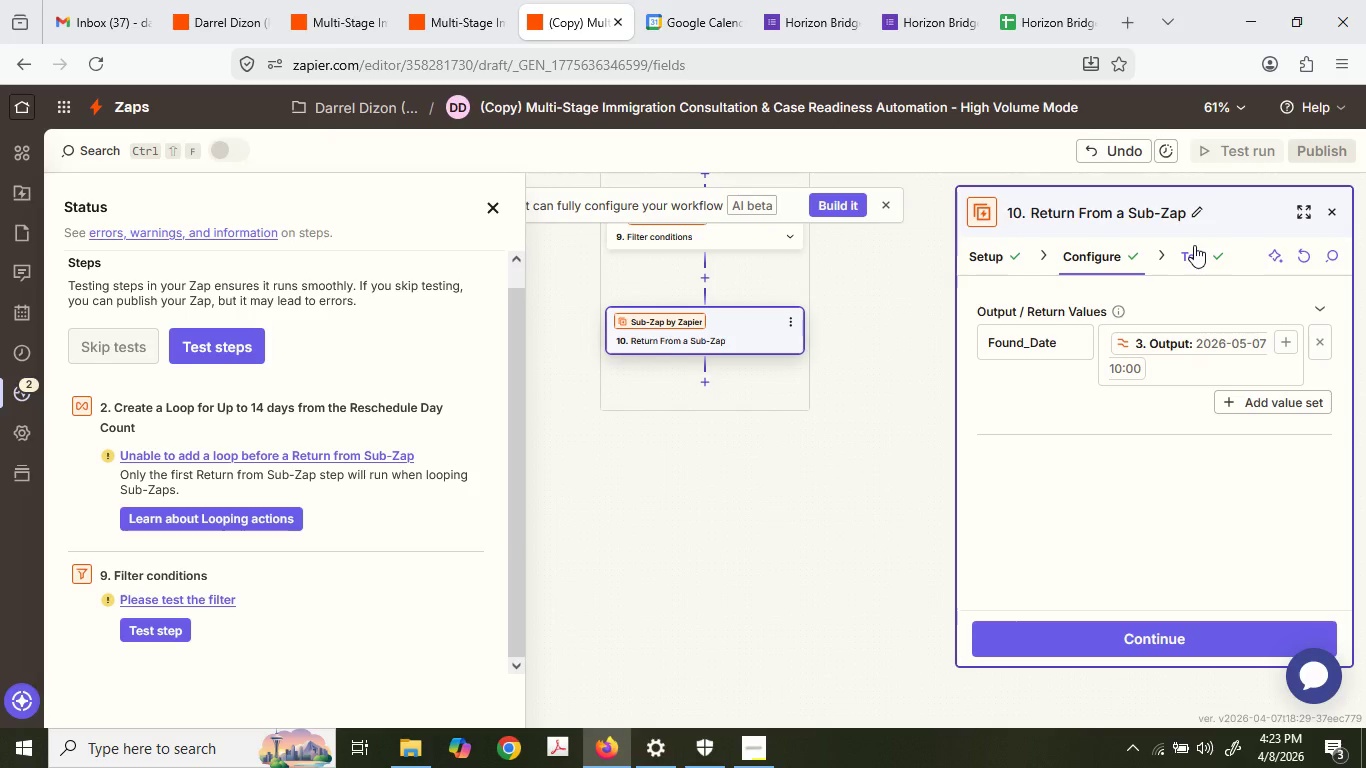 
wait(6.56)
 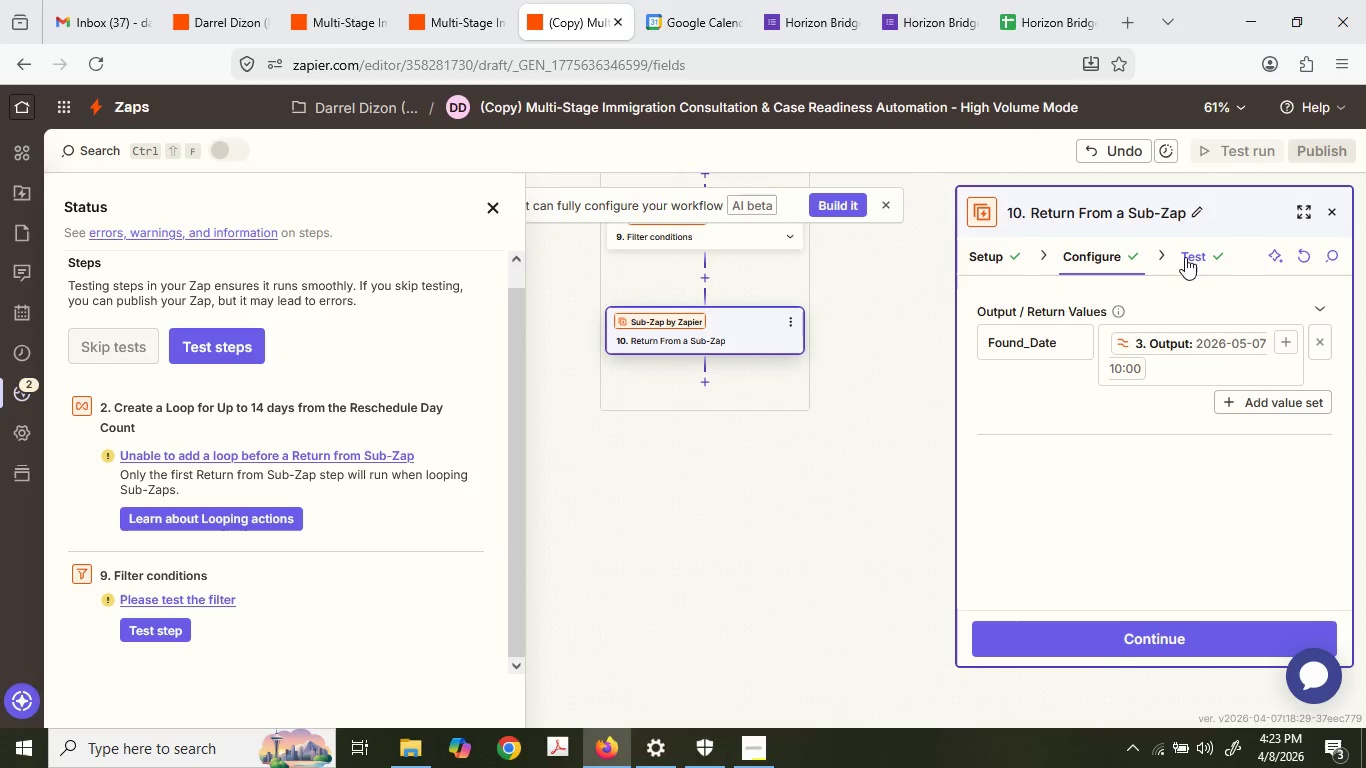 
left_click([1208, 251])
 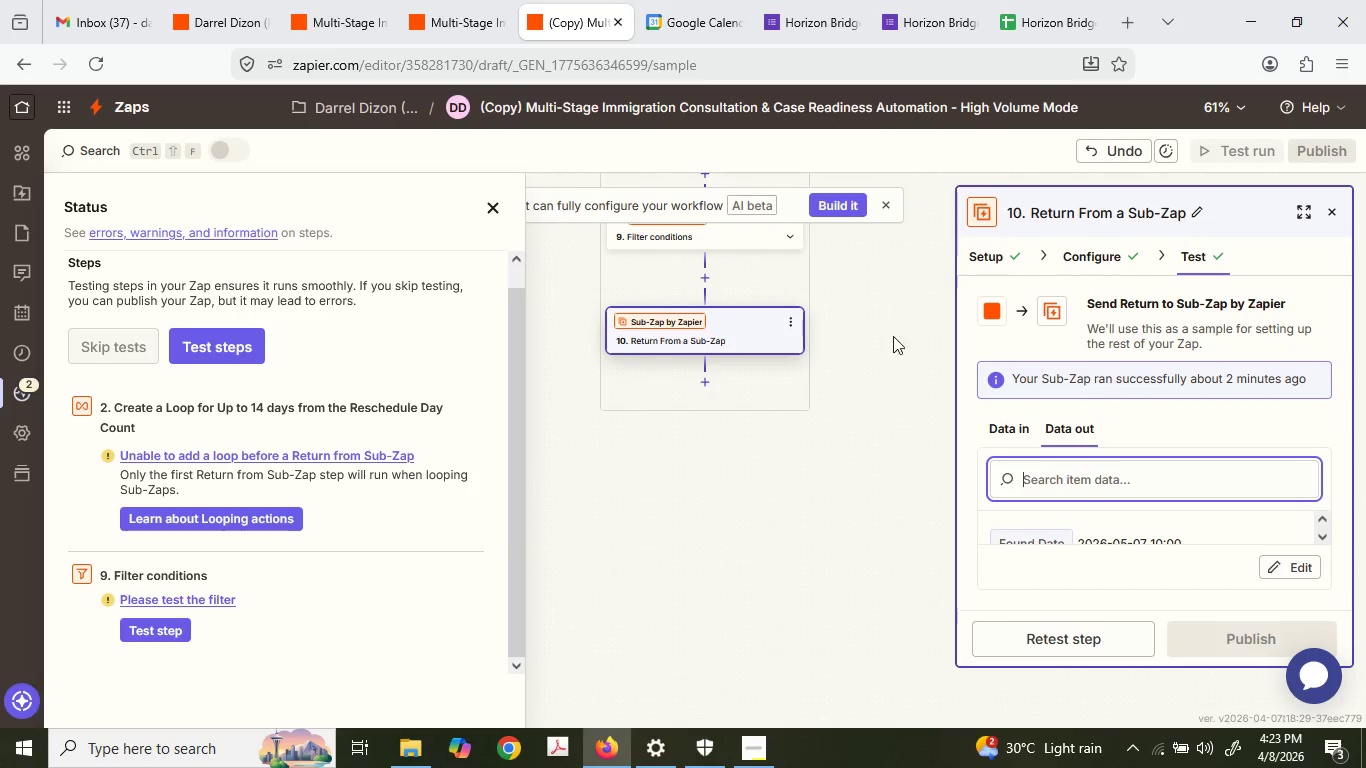 
left_click([464, 0])
 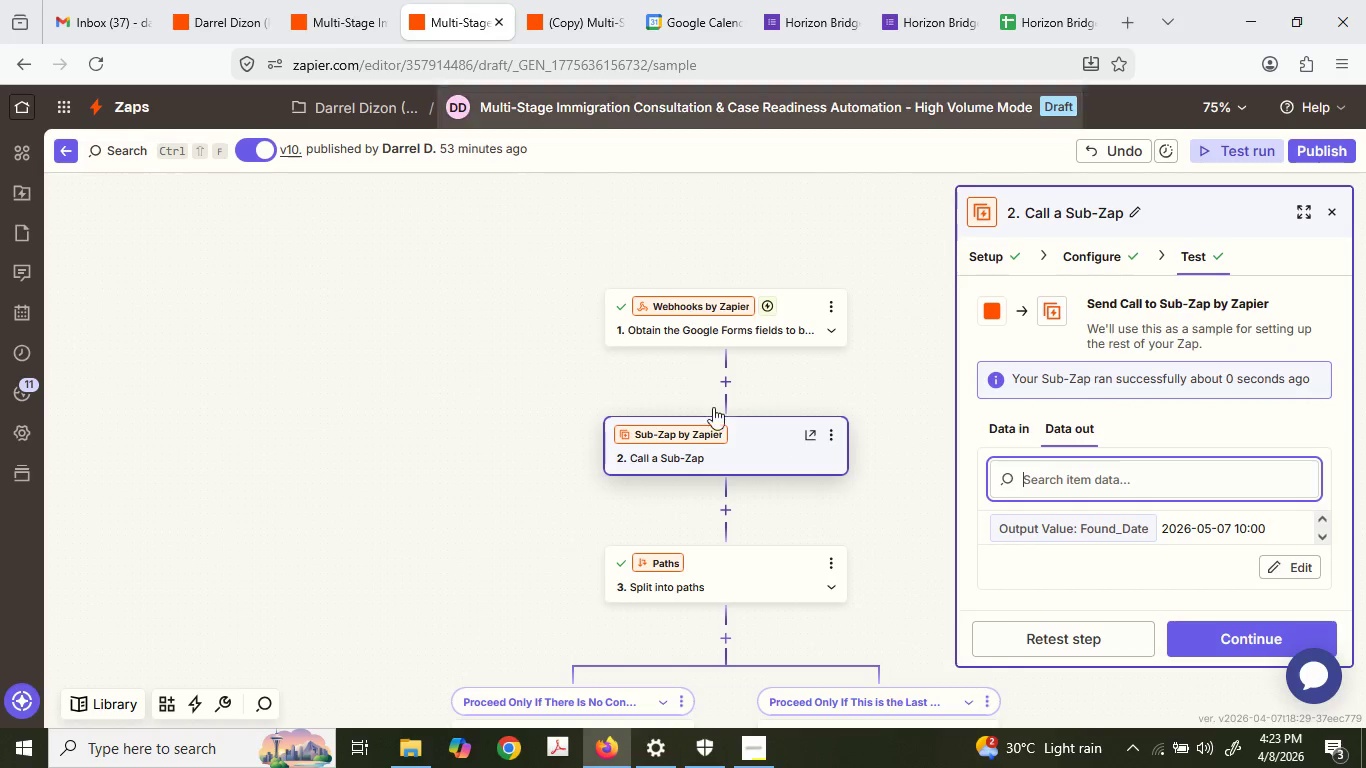 
hold_key(key=ControlLeft, duration=0.47)
 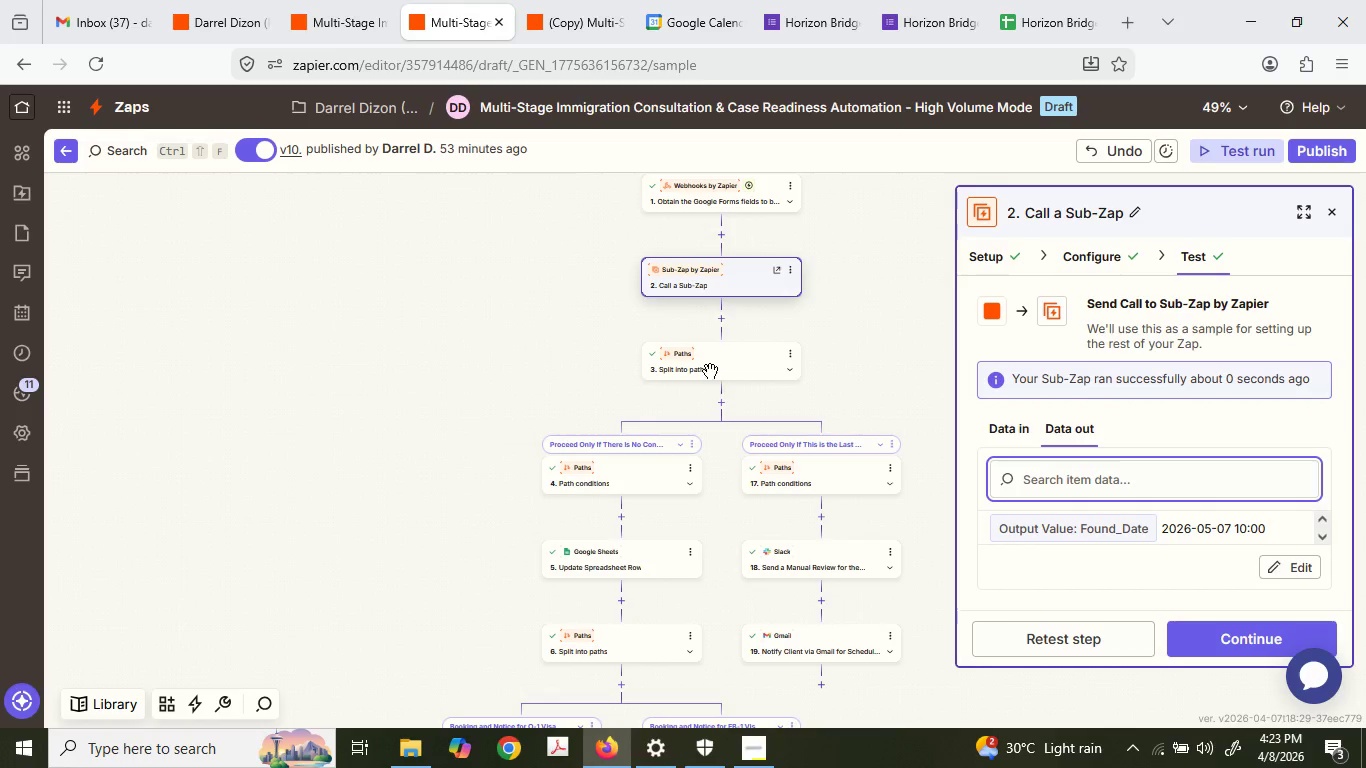 
scroll: coordinate [707, 478], scroll_direction: down, amount: 15.0
 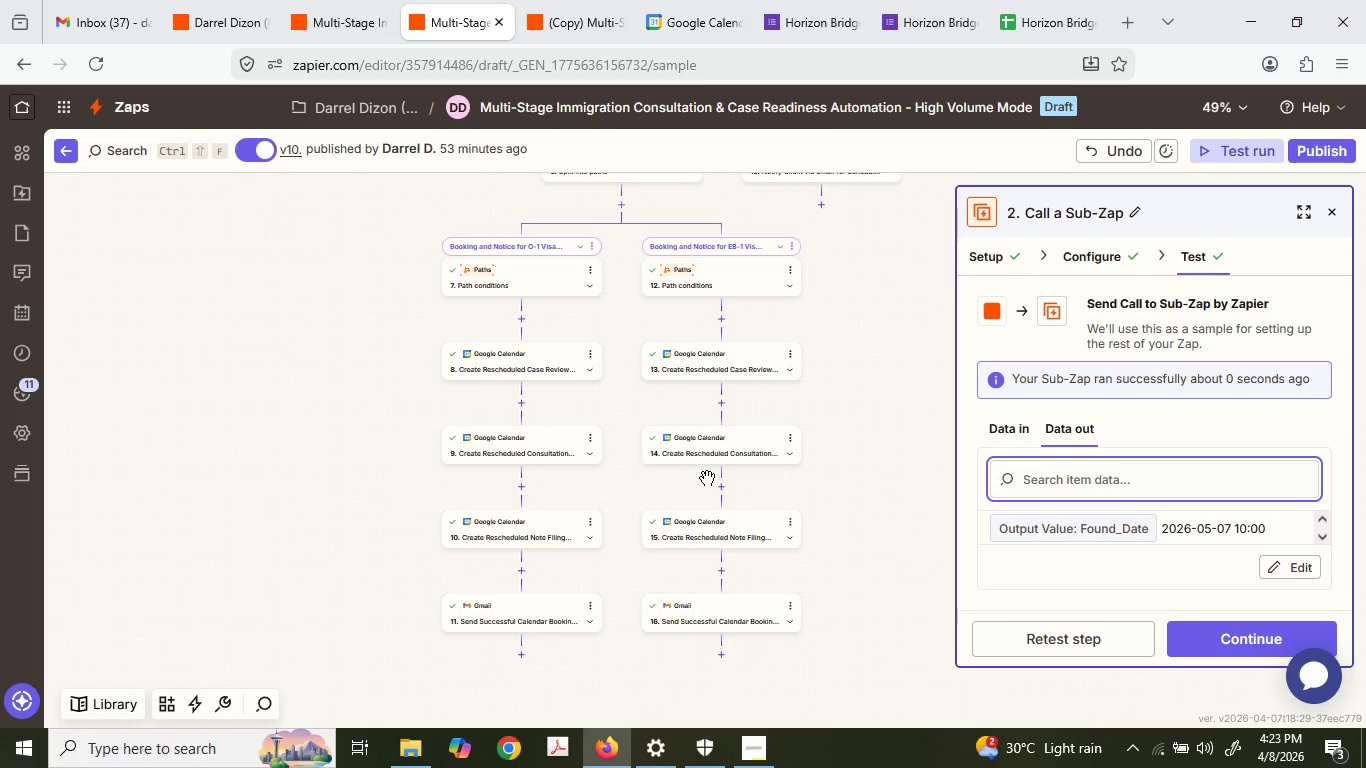 
left_click([629, 0])
 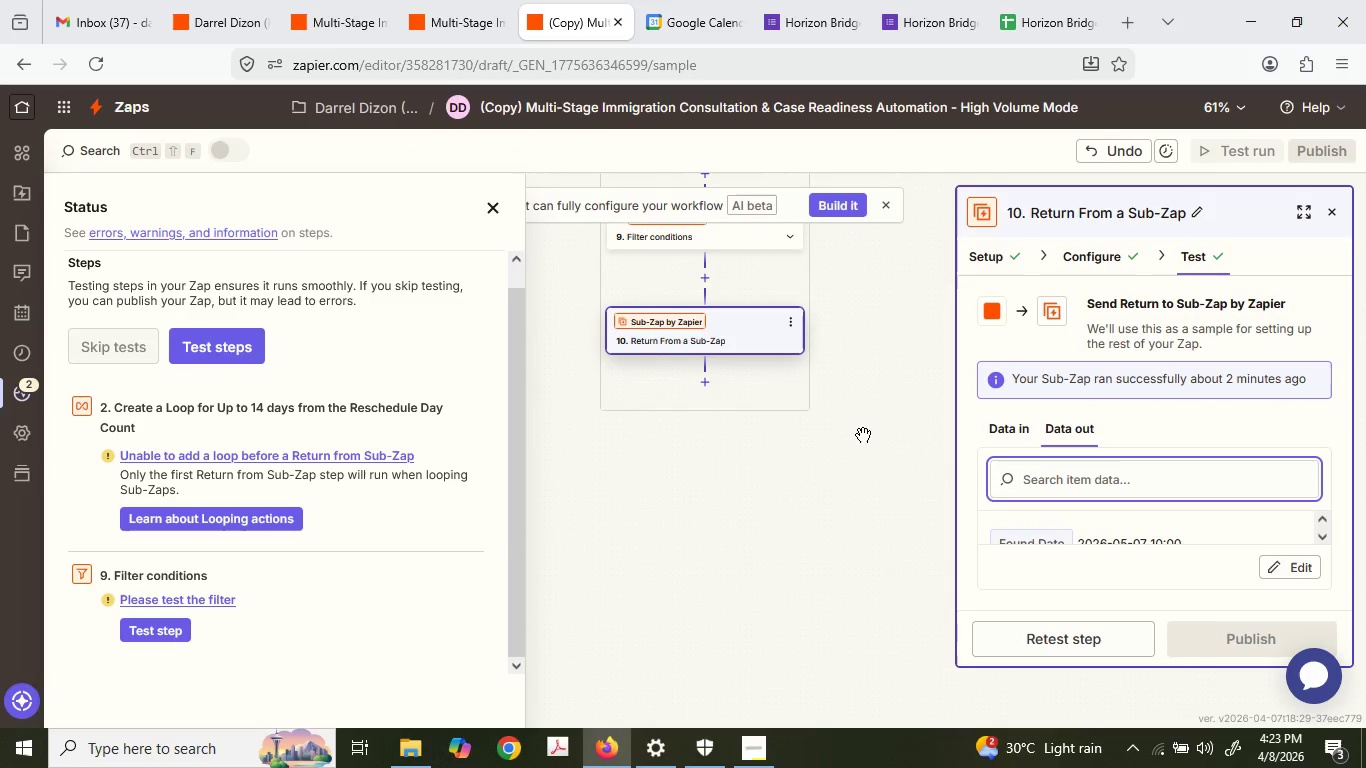 
scroll: coordinate [863, 430], scroll_direction: up, amount: 11.0
 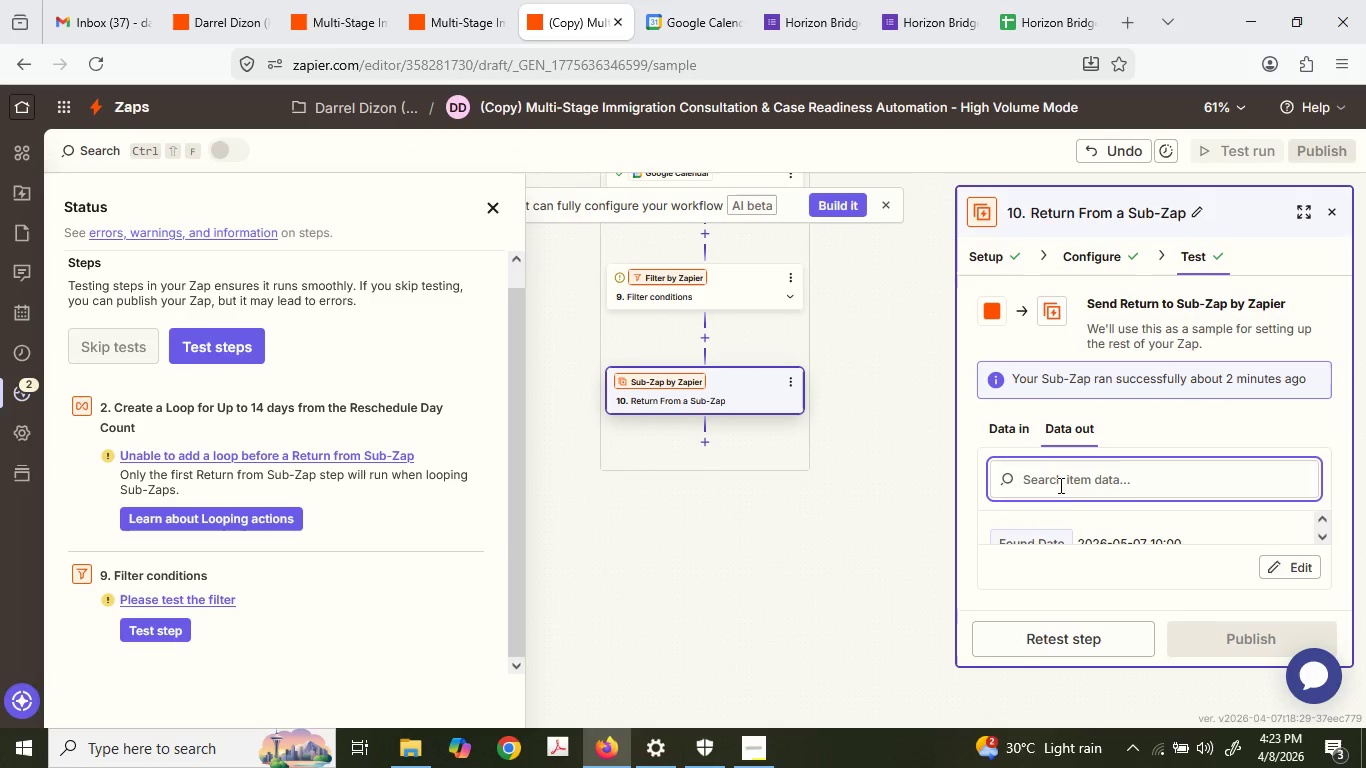 
left_click([1090, 262])
 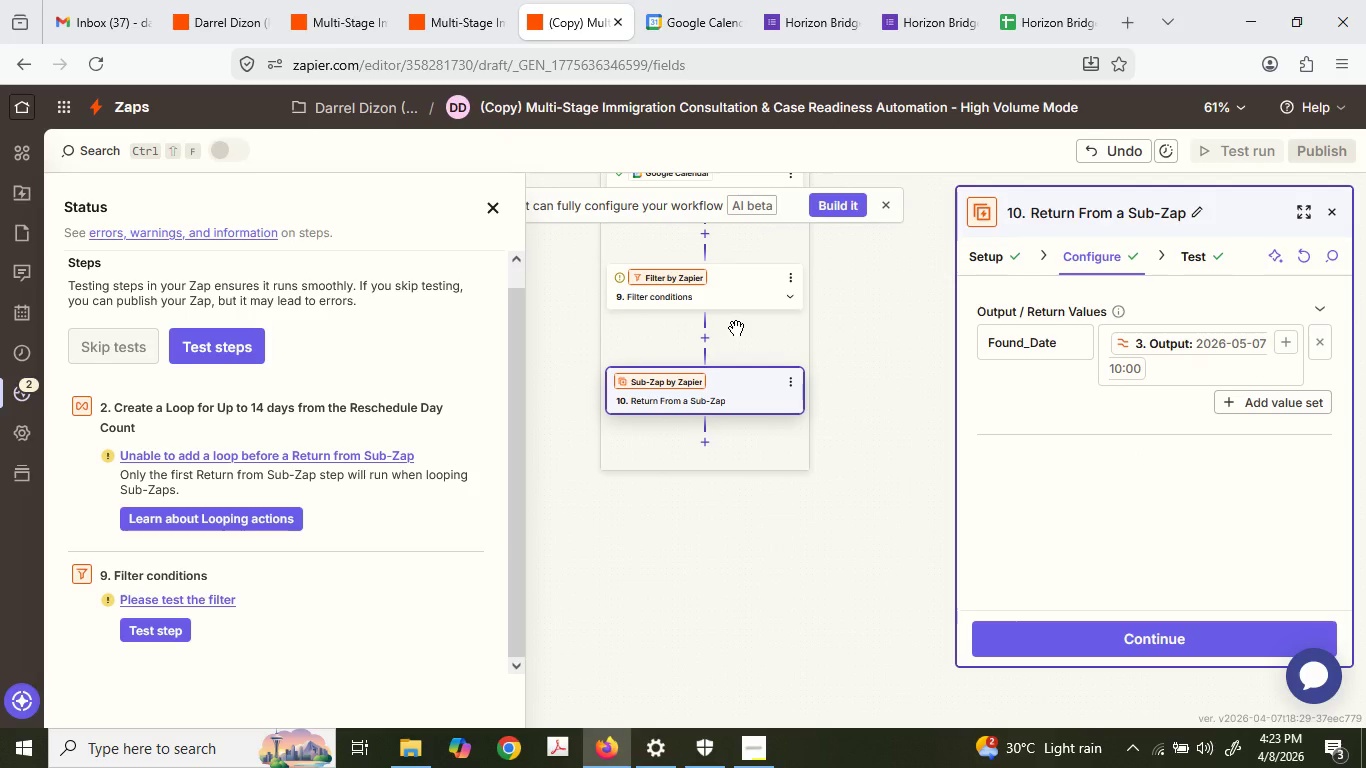 
scroll: coordinate [1070, 497], scroll_direction: down, amount: 1.0
 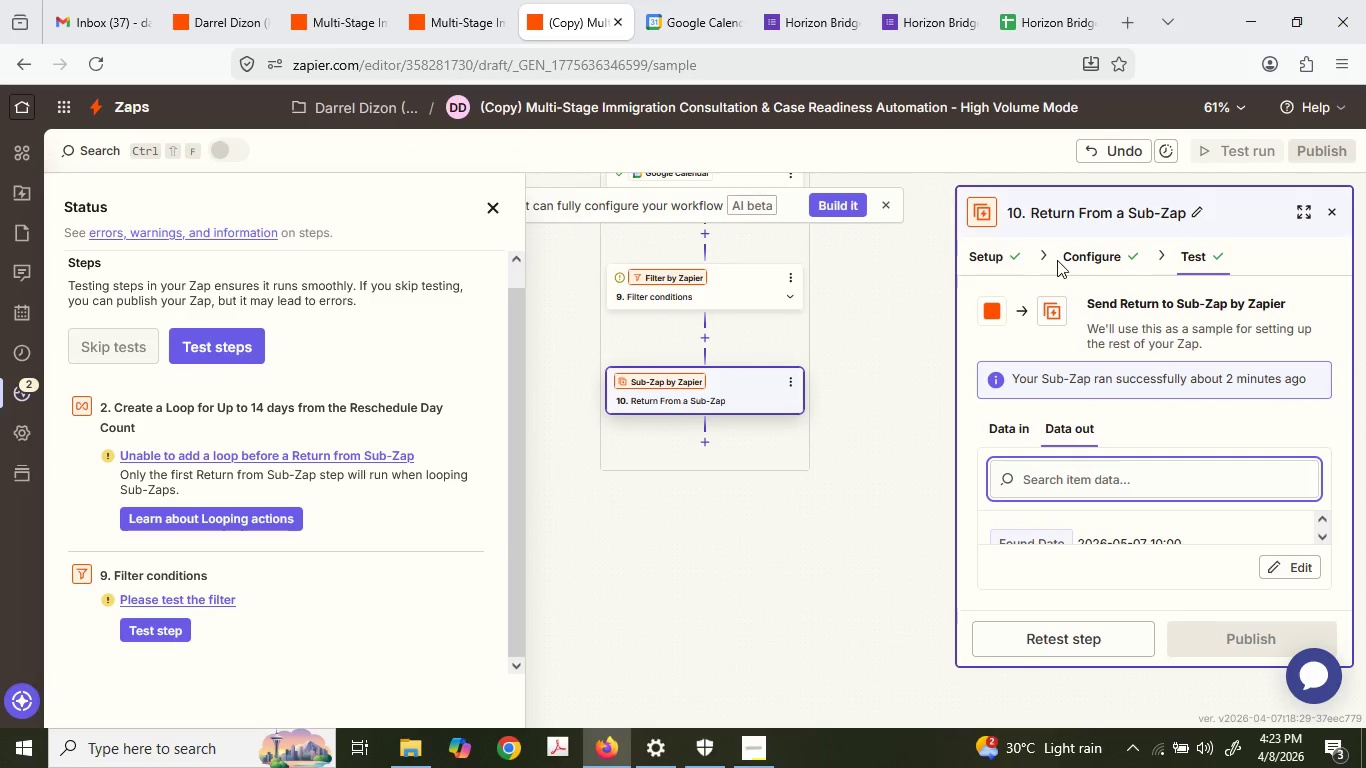 
wait(17.28)
 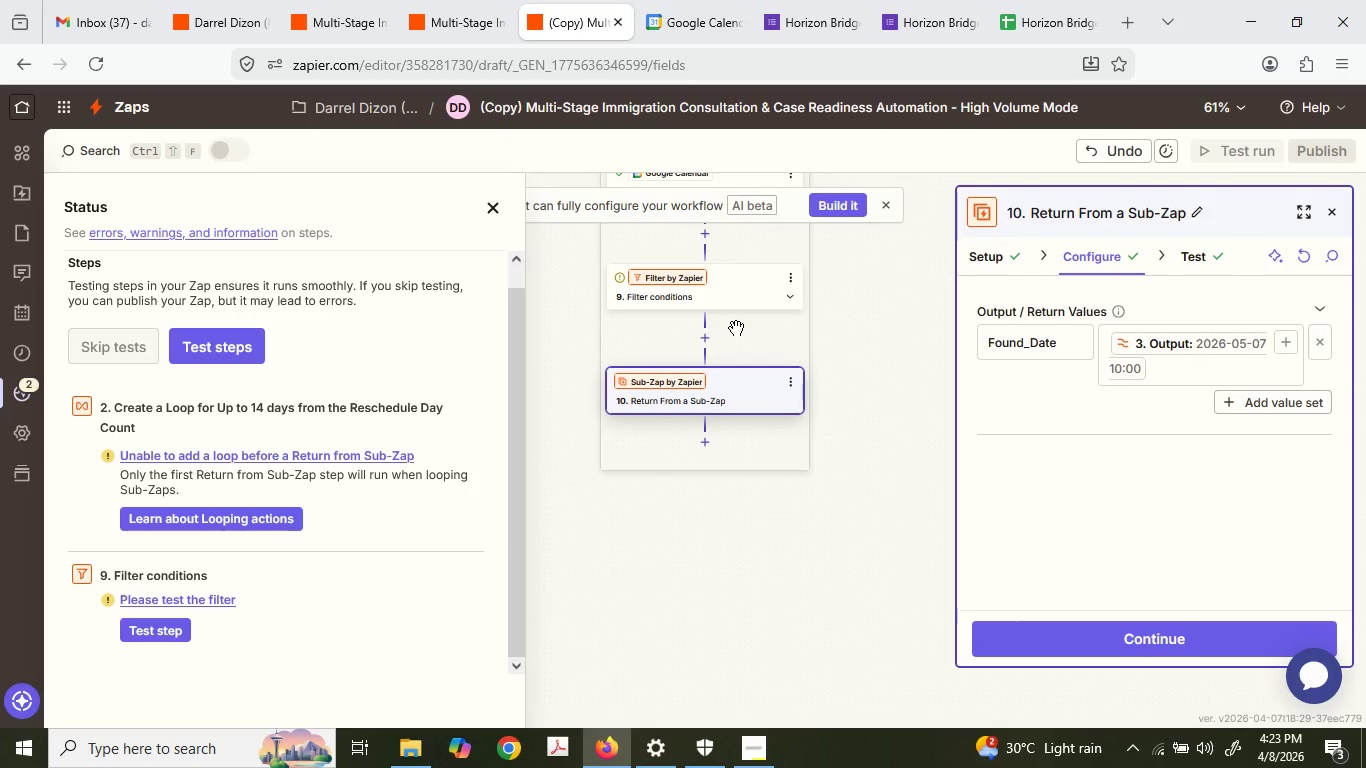 
left_click_drag(start_coordinate=[811, 380], to_coordinate=[775, 374])
 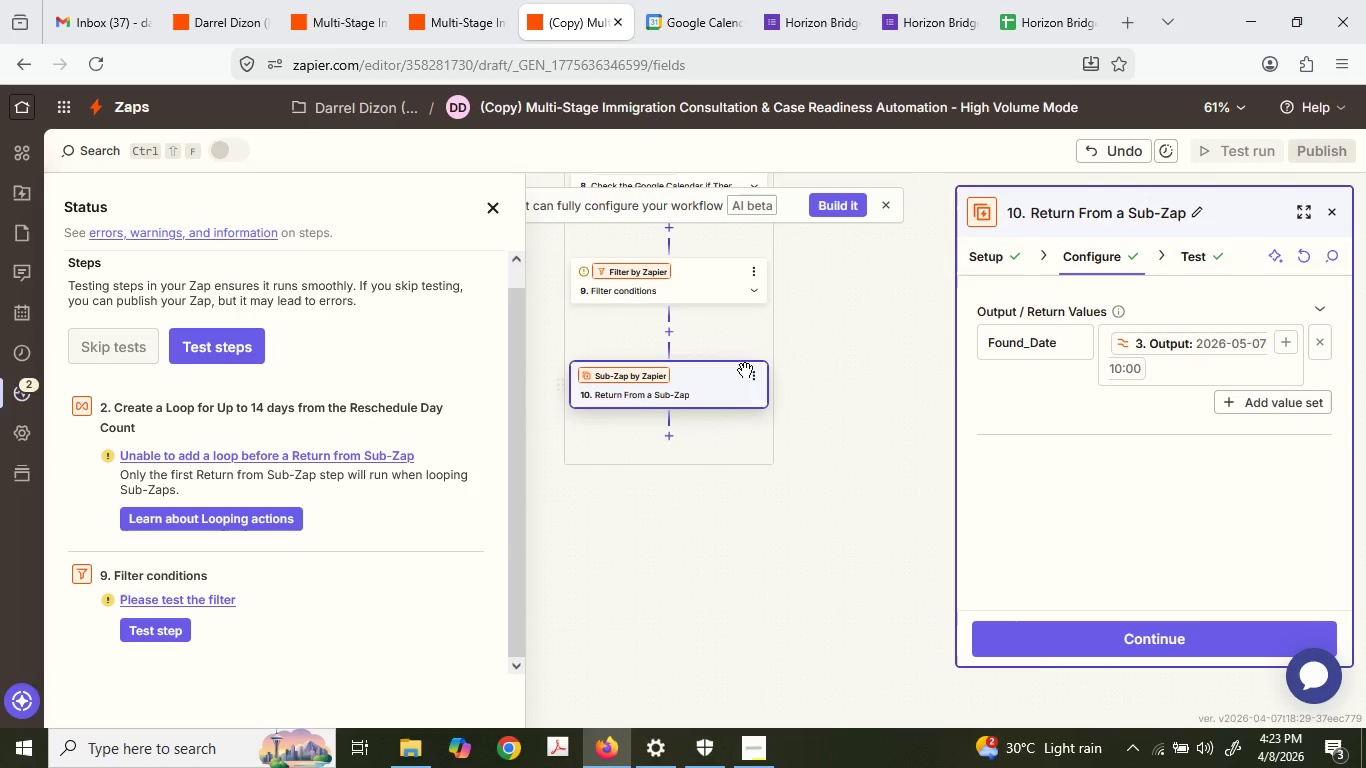 
left_click([745, 370])
 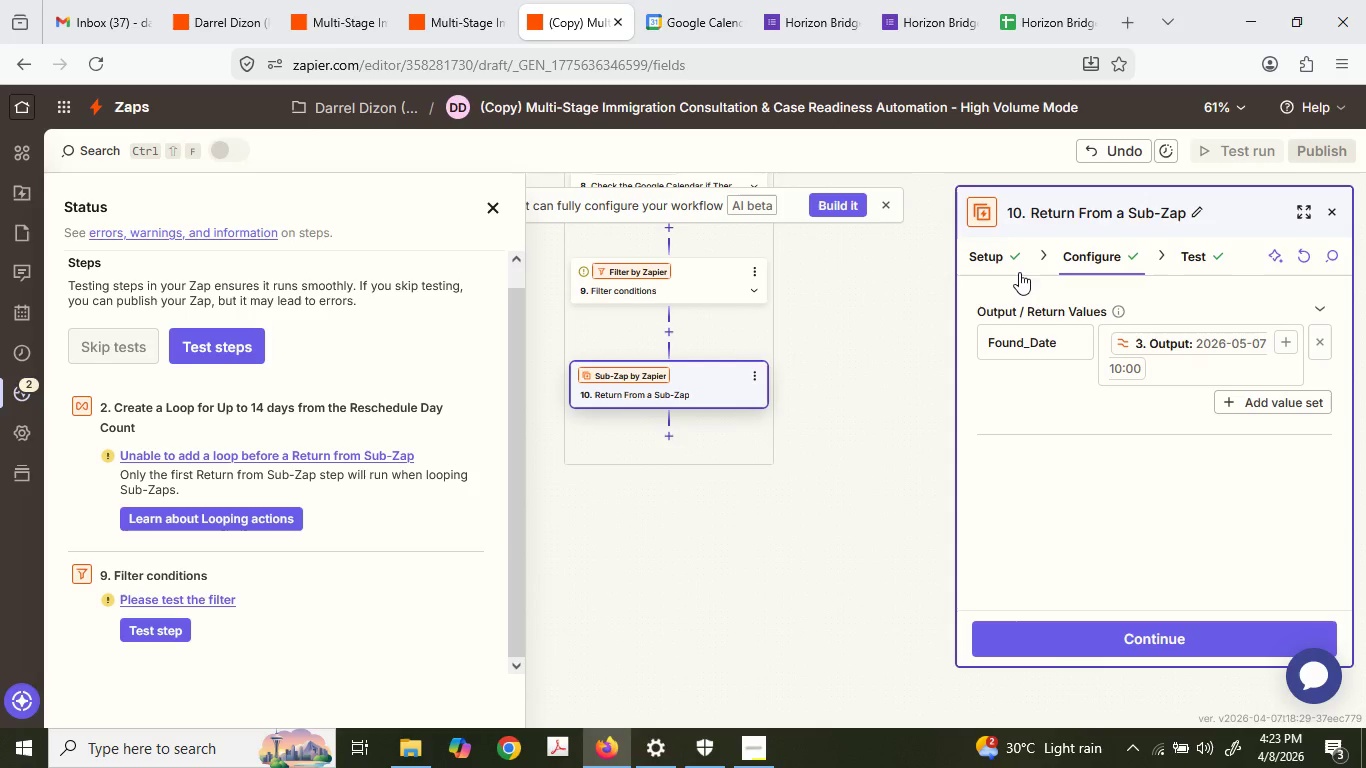 
left_click([1010, 270])
 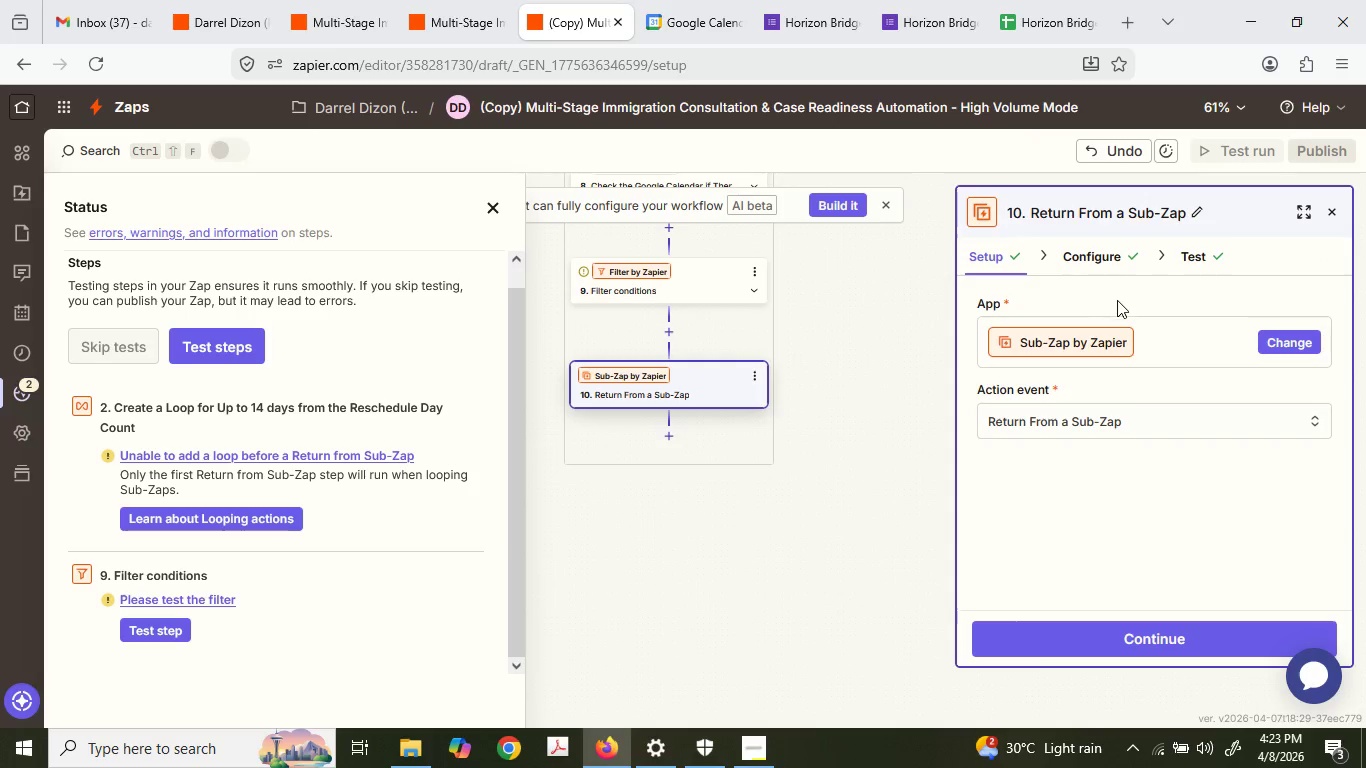 
left_click([1143, 325])
 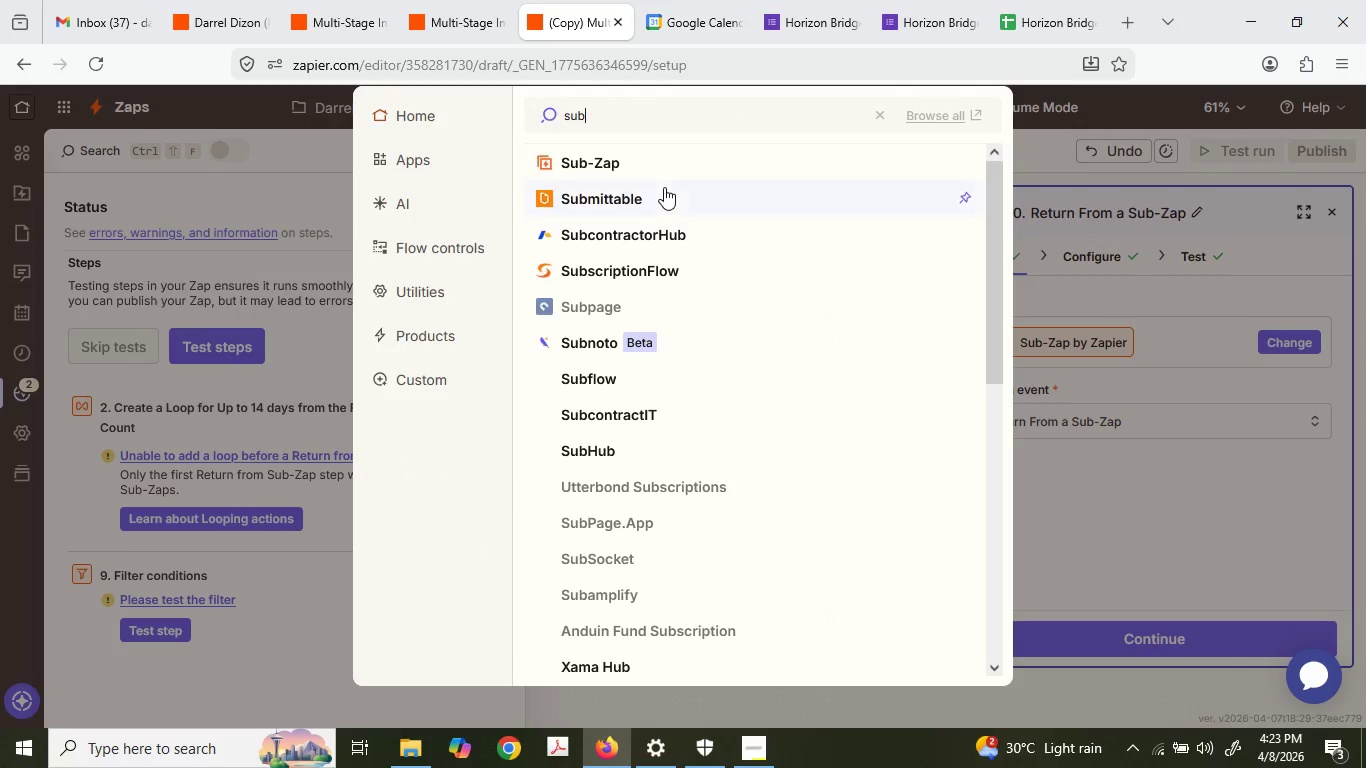 
type(web)
 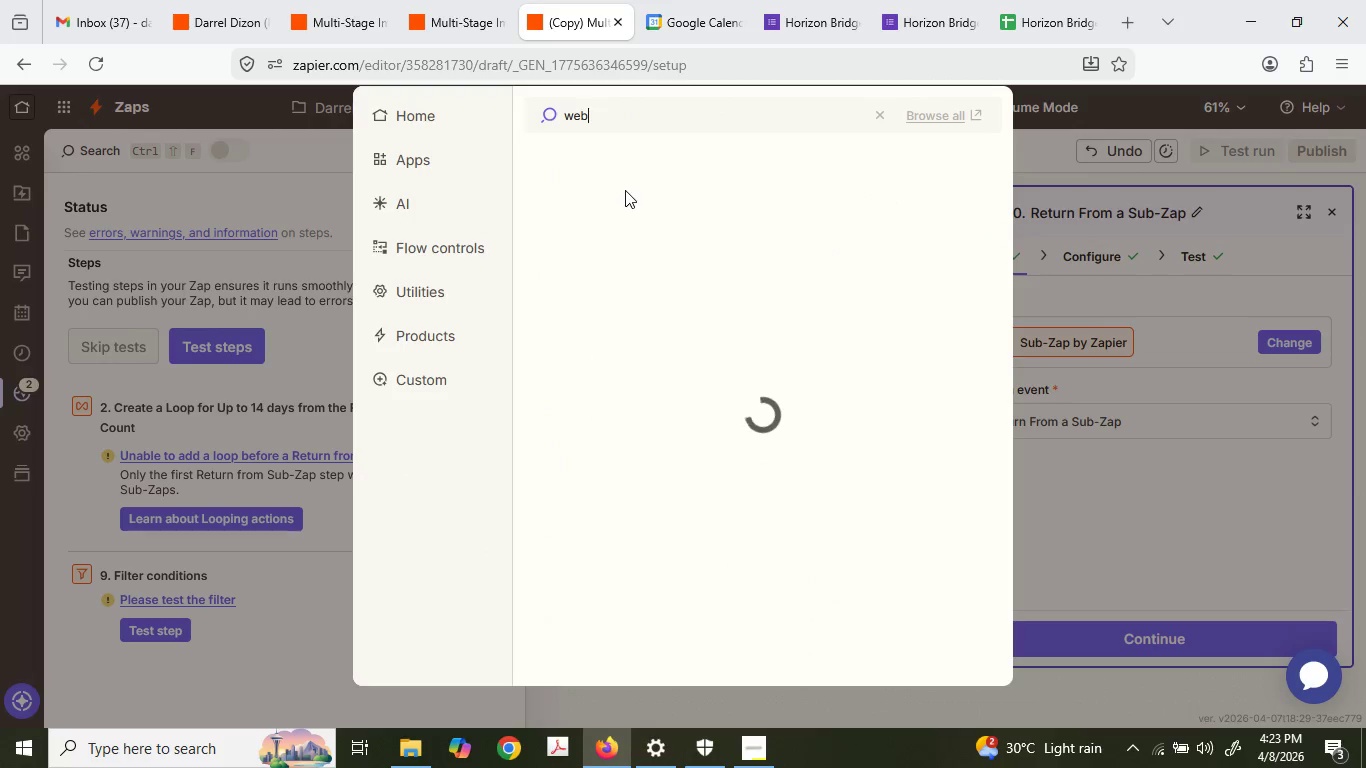 
wait(5.41)
 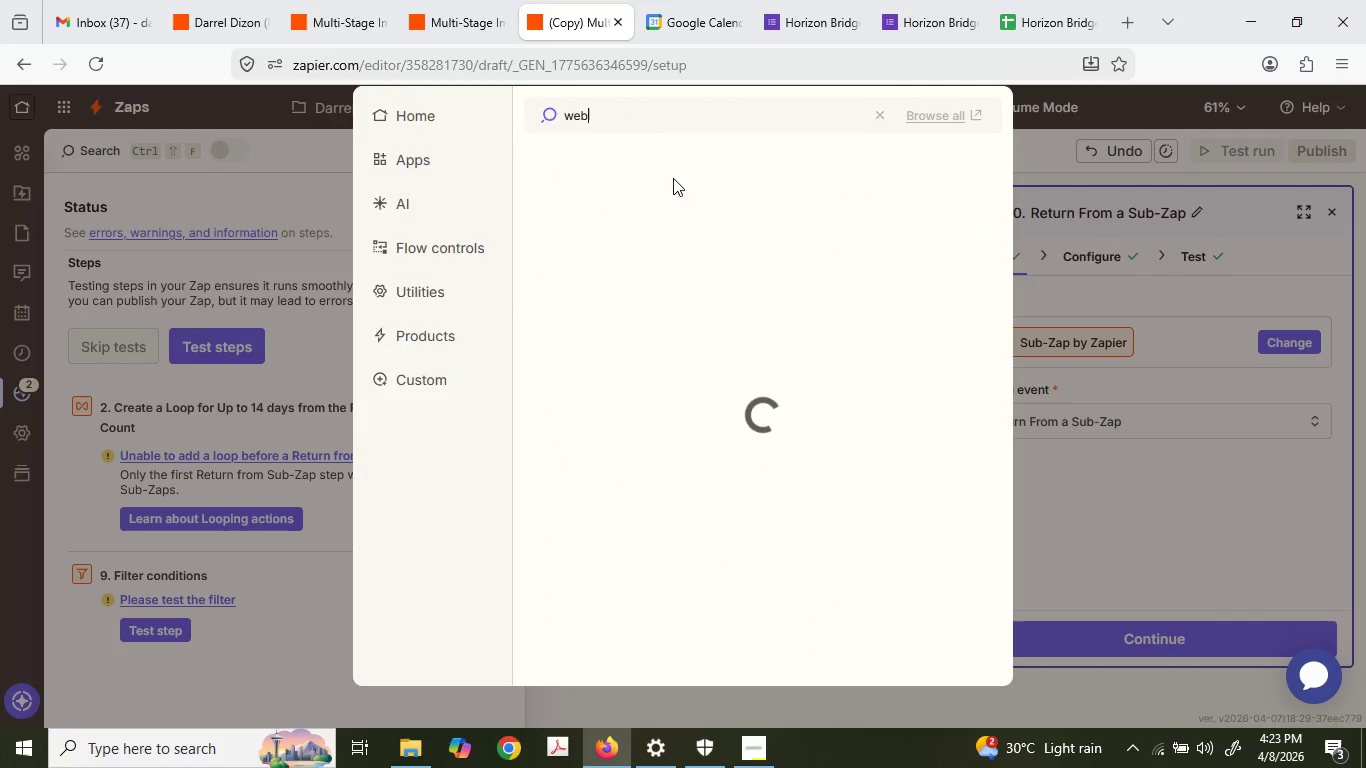 
left_click([713, 163])
 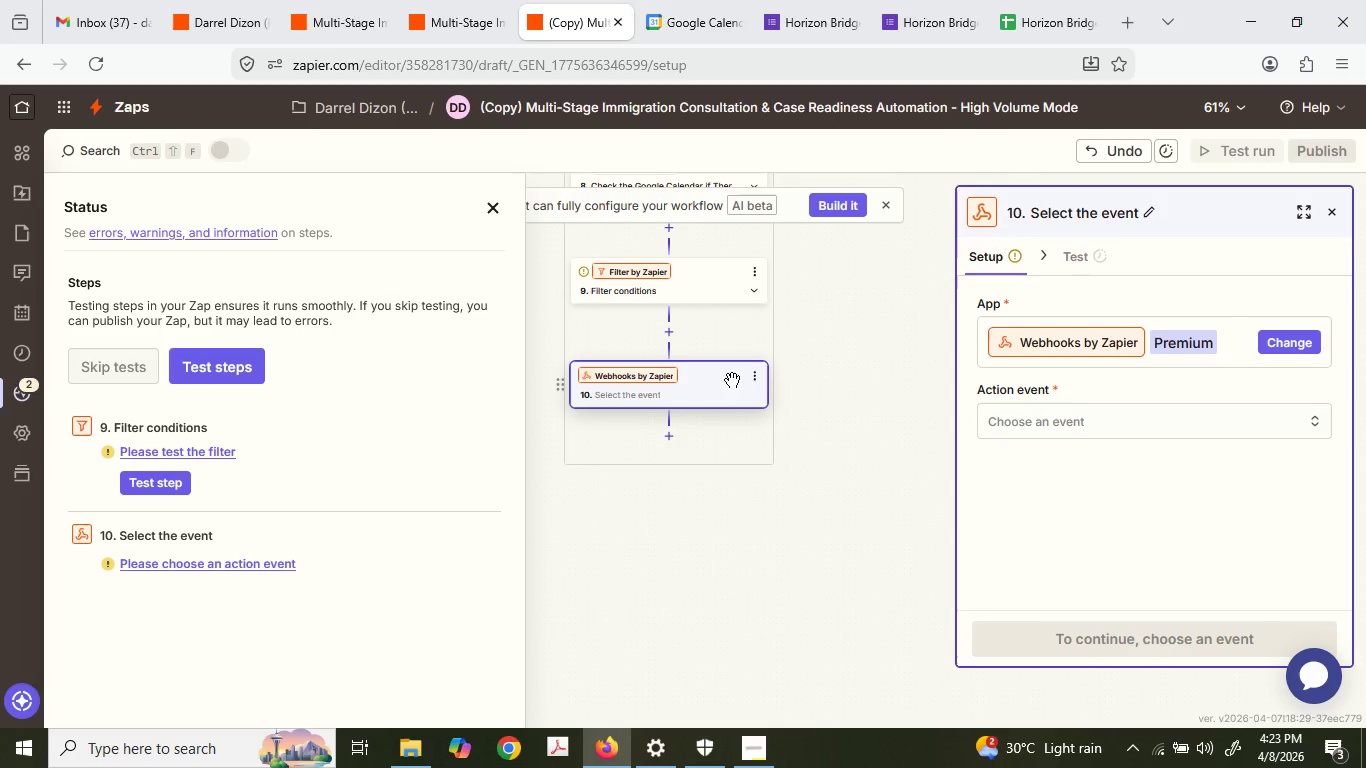 
left_click([1117, 416])
 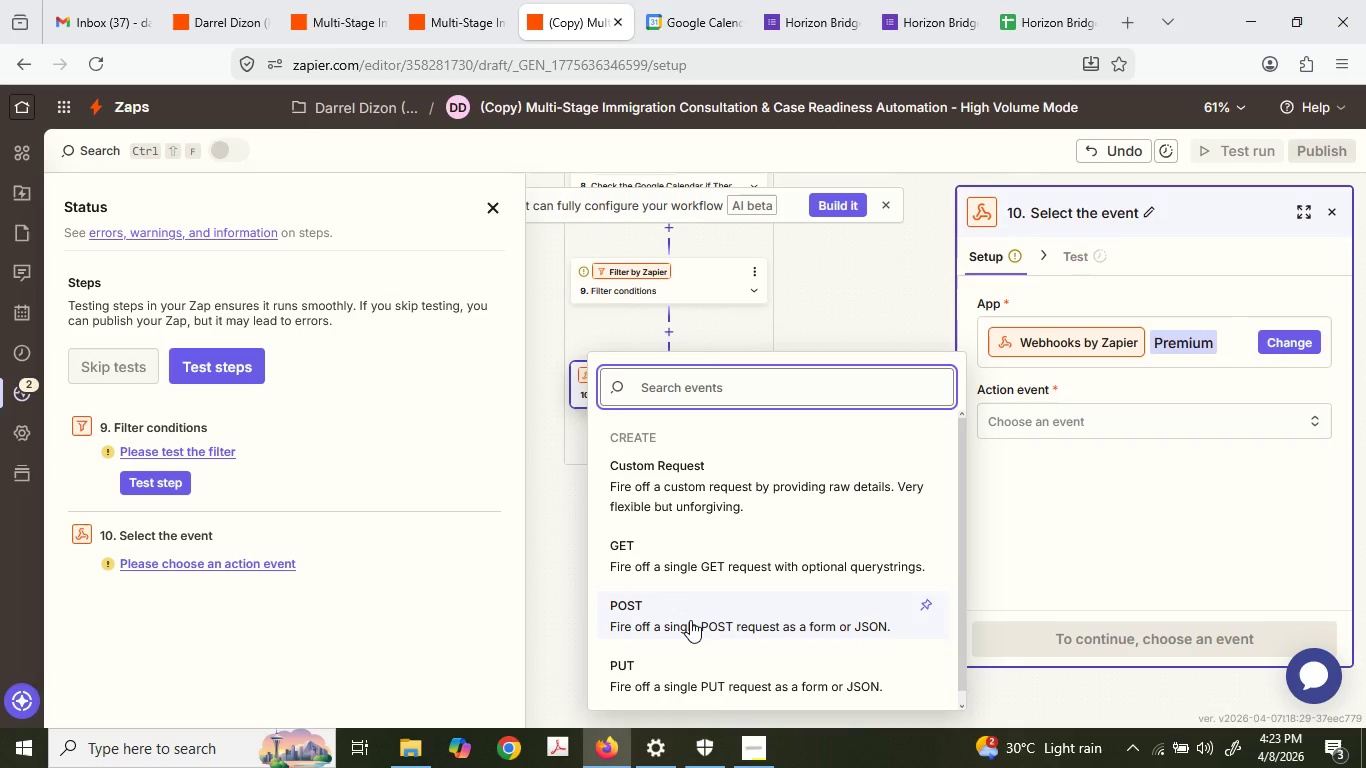 
left_click([690, 620])
 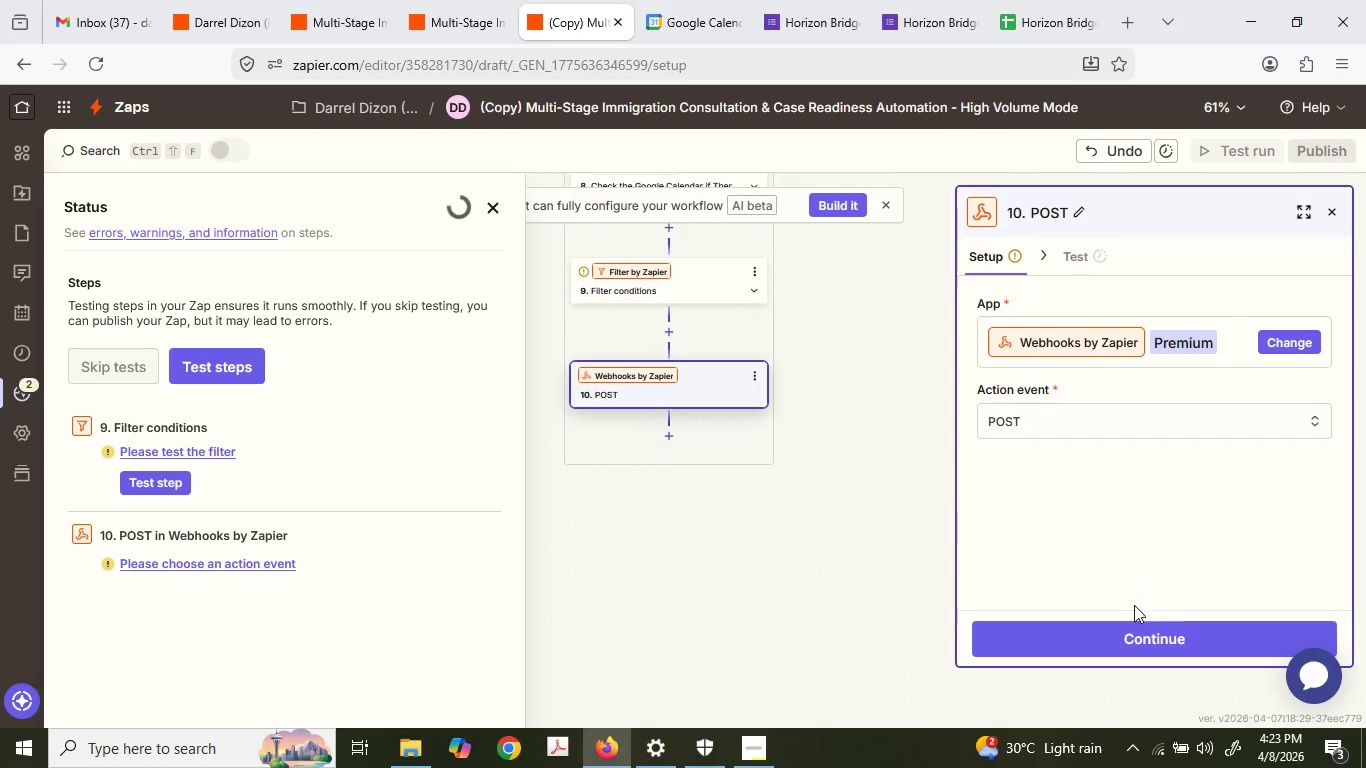 
left_click([1113, 642])
 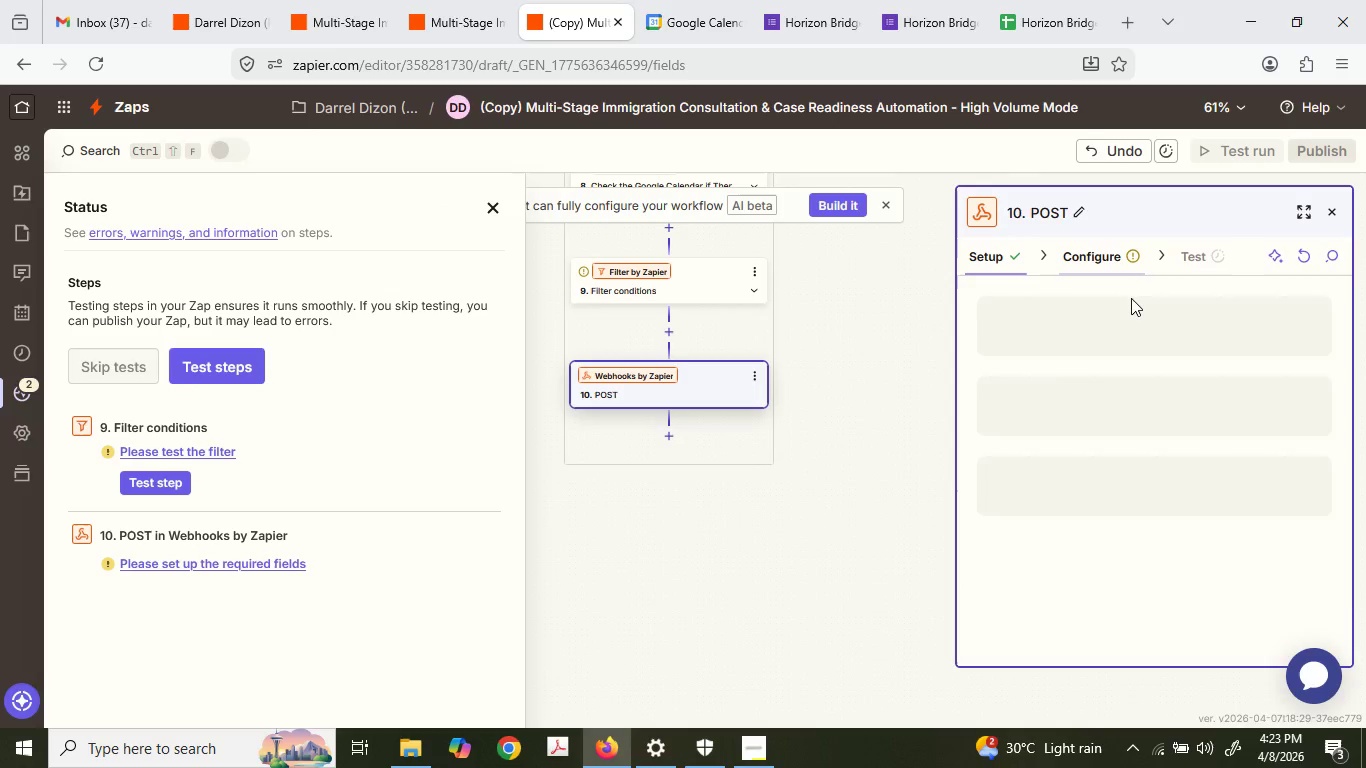 
mouse_move([1099, 300])
 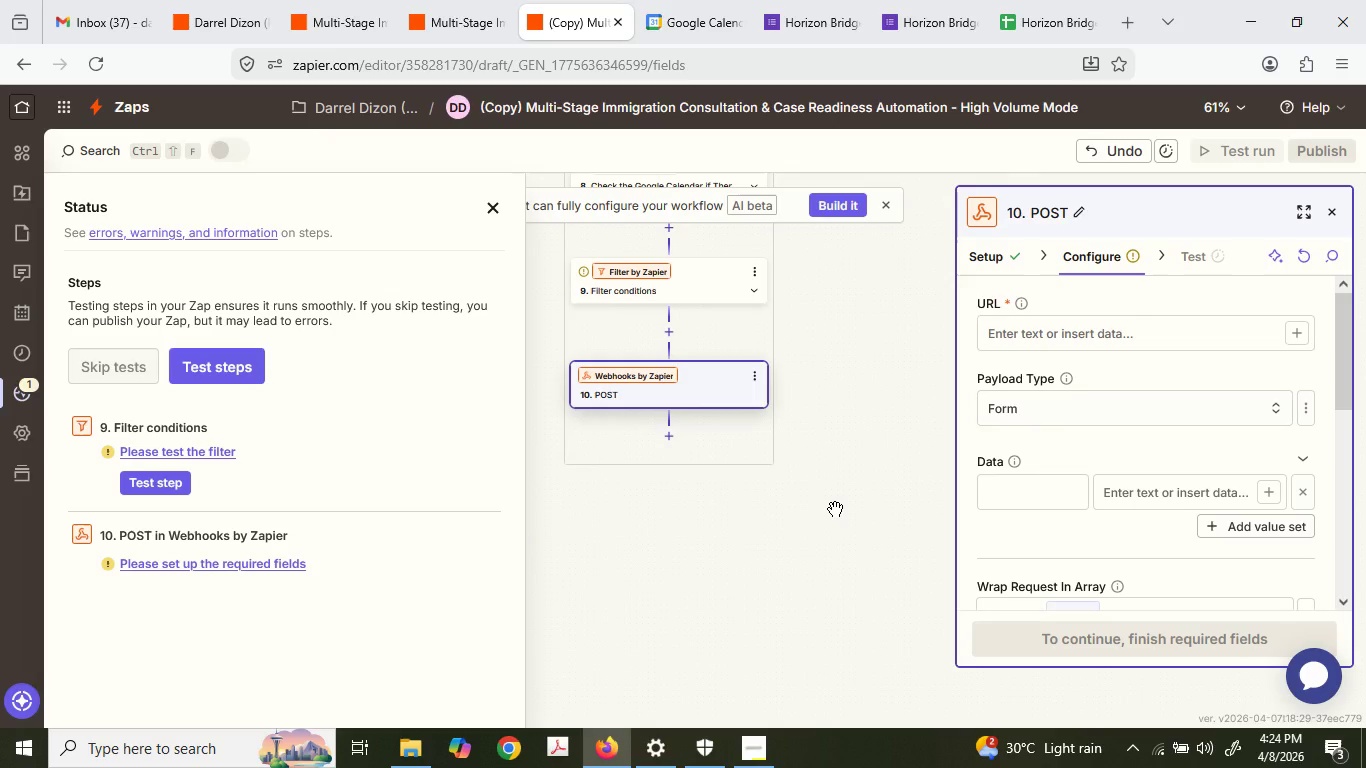 
wait(8.89)
 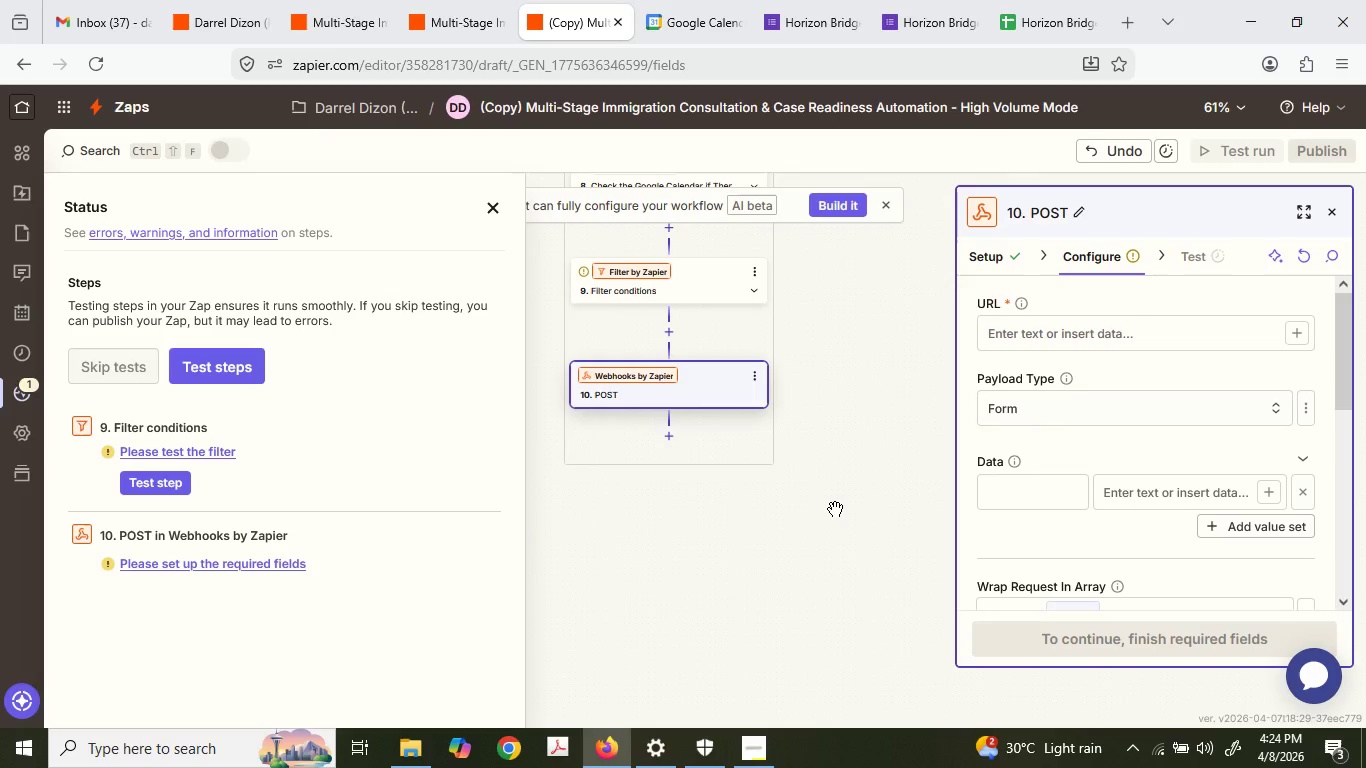 
left_click([1038, 337])
 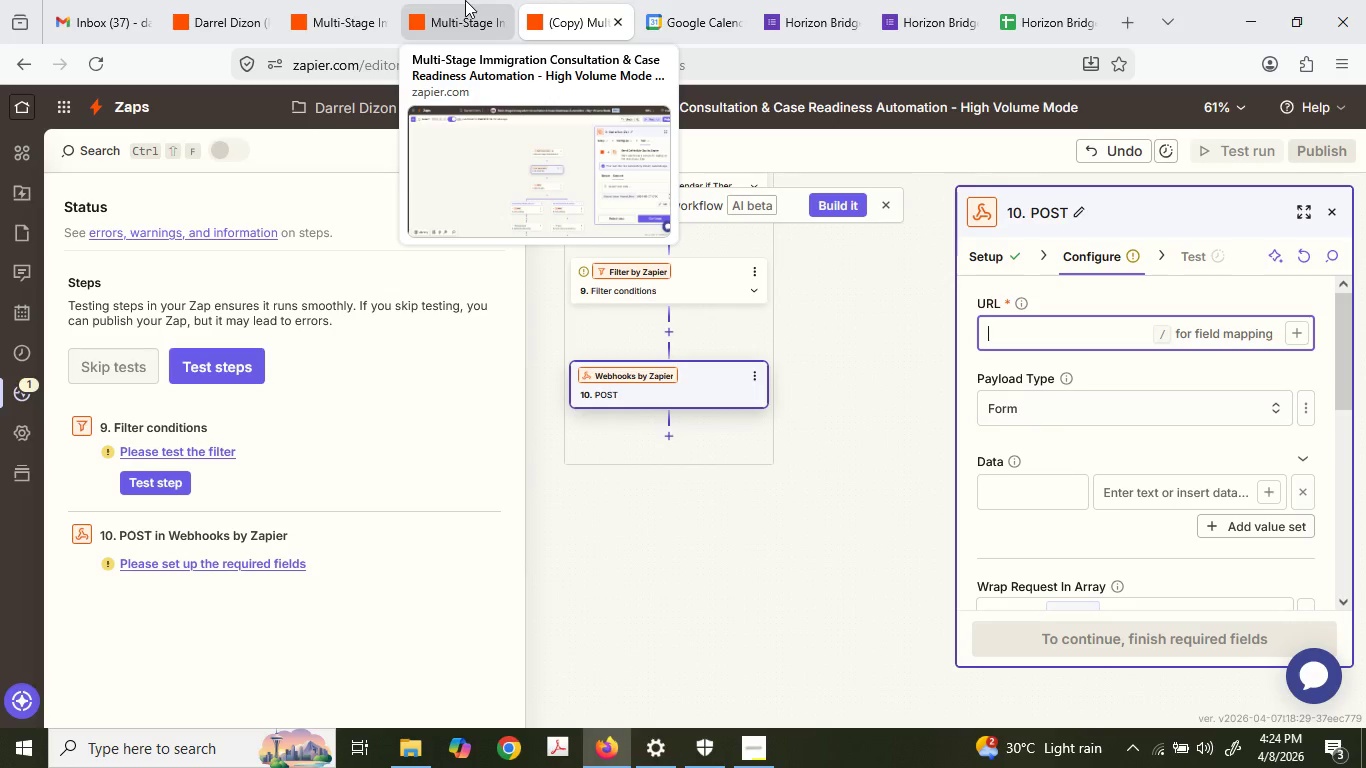 
wait(51.67)
 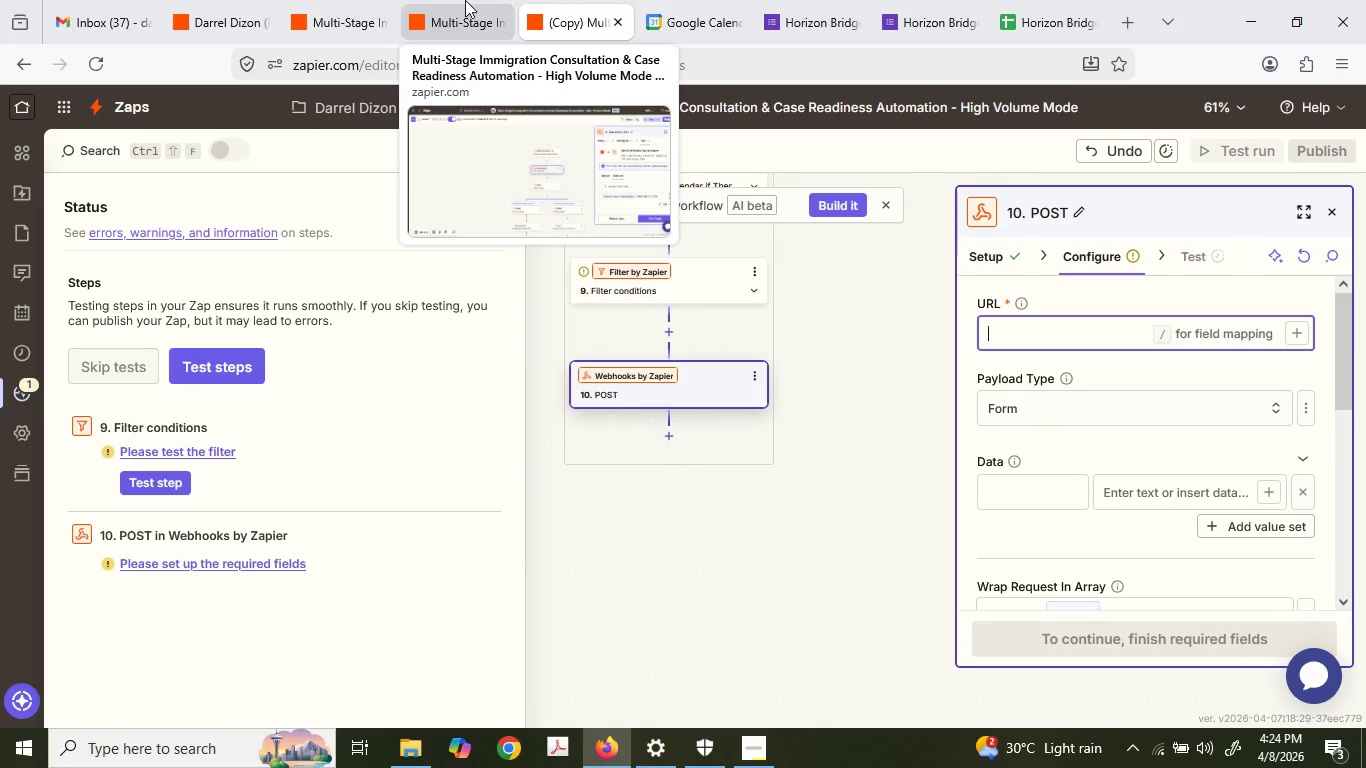 
left_click([427, 0])
 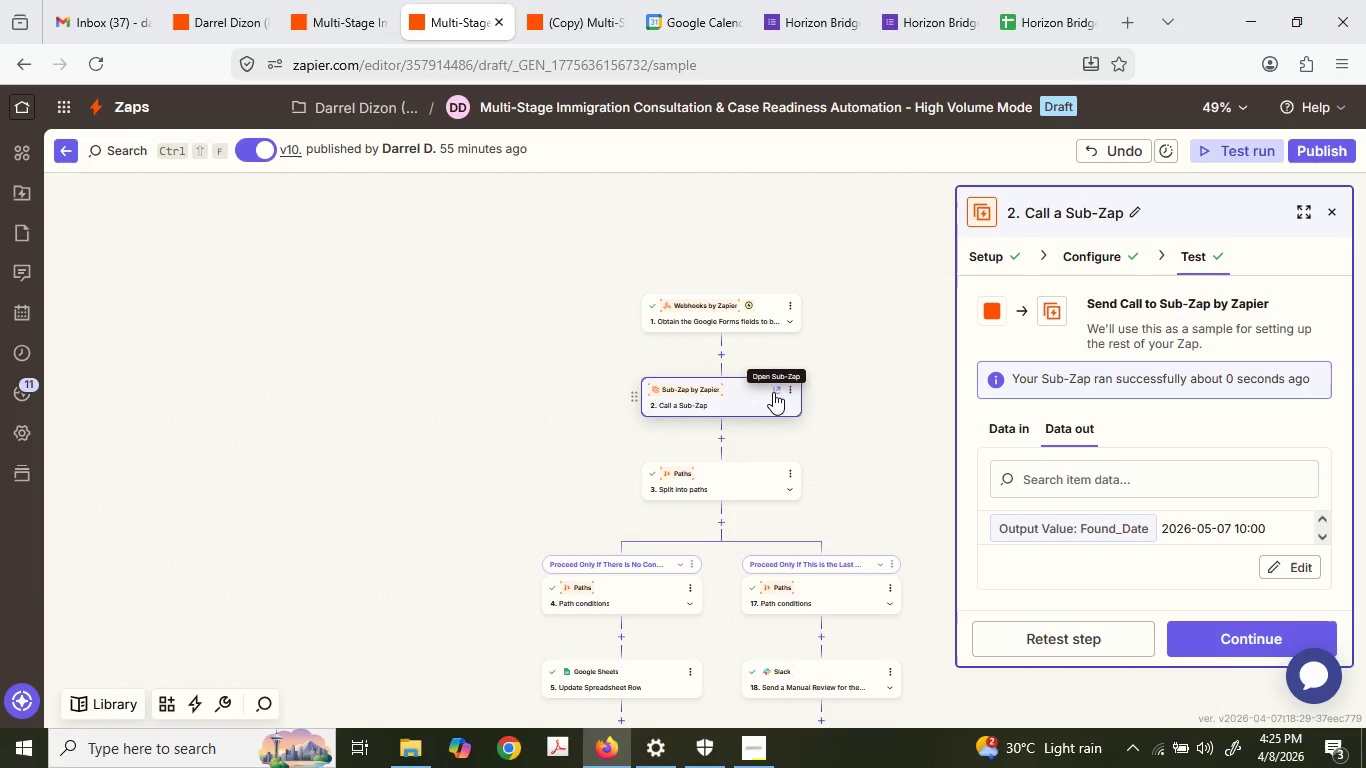 
wait(13.77)
 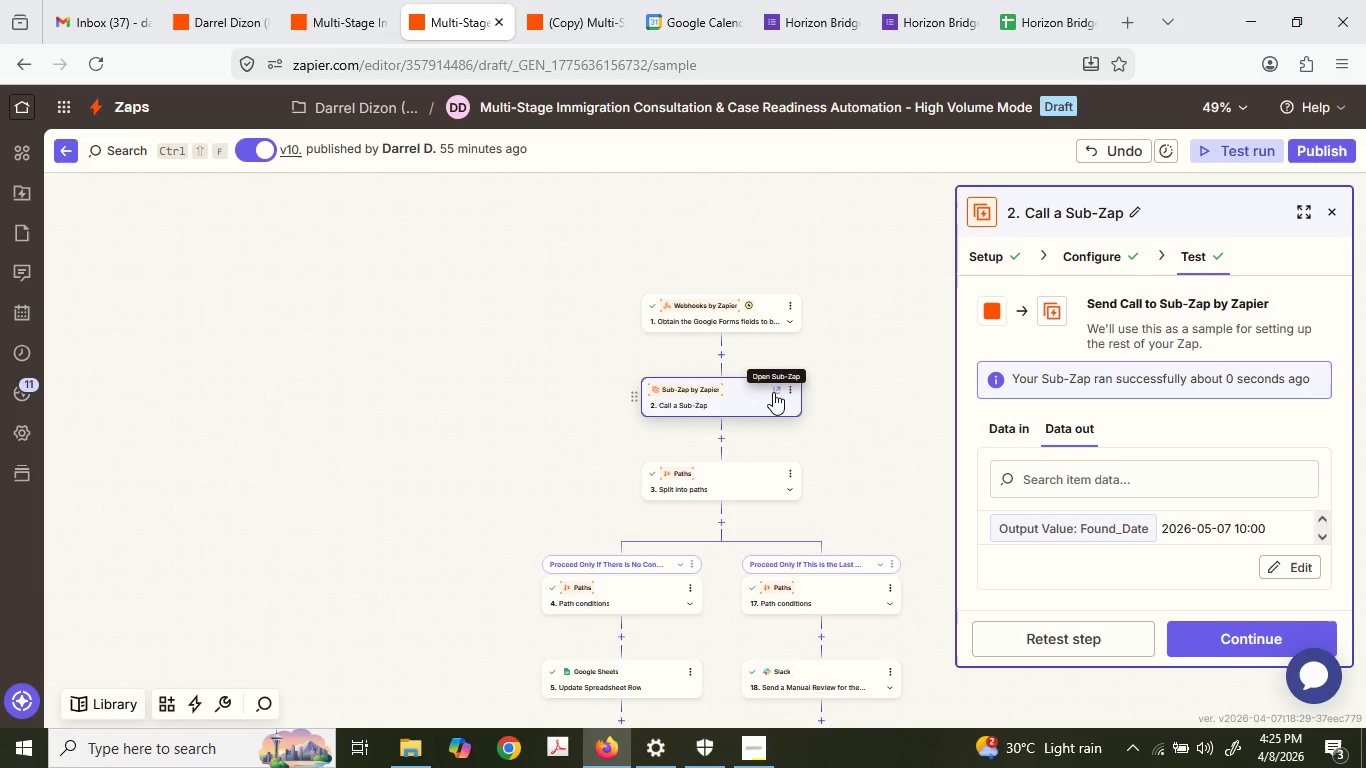 
left_click([582, 0])
 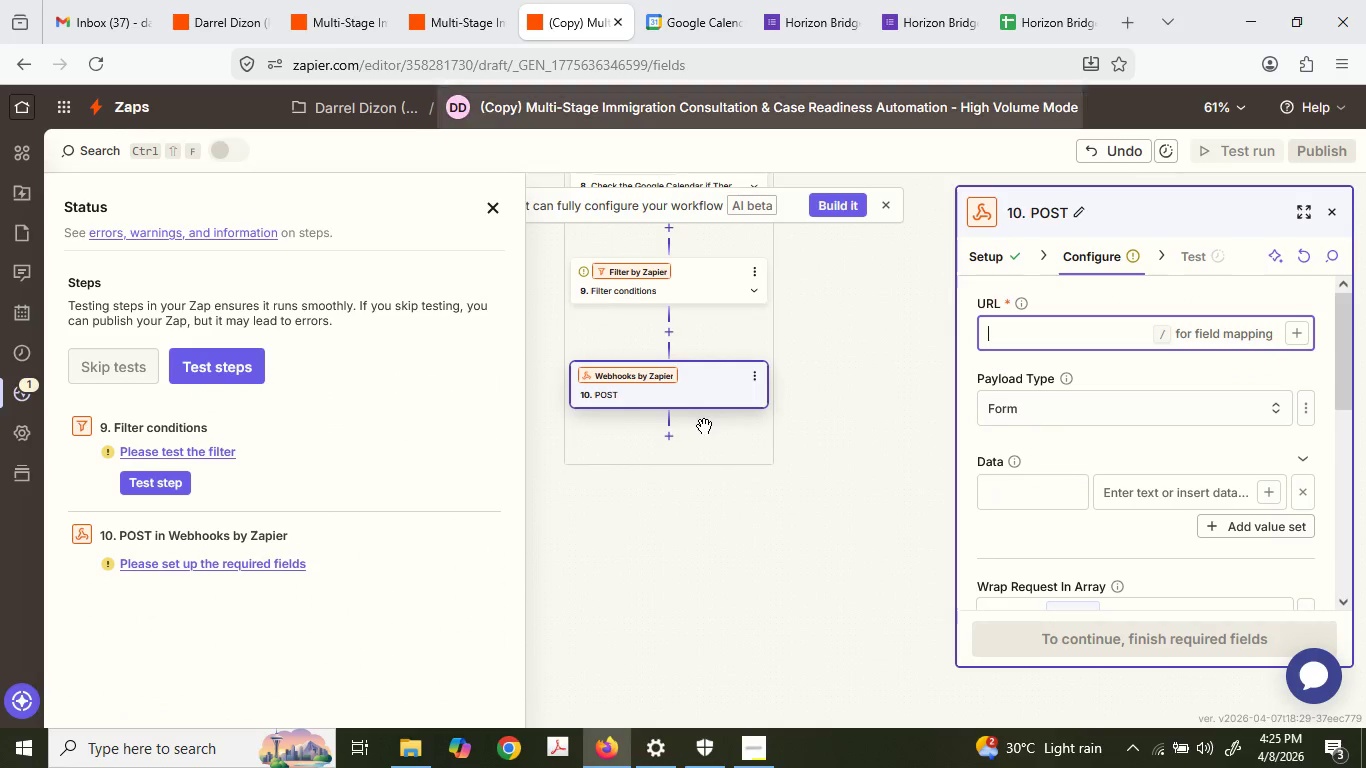 
left_click([687, 293])
 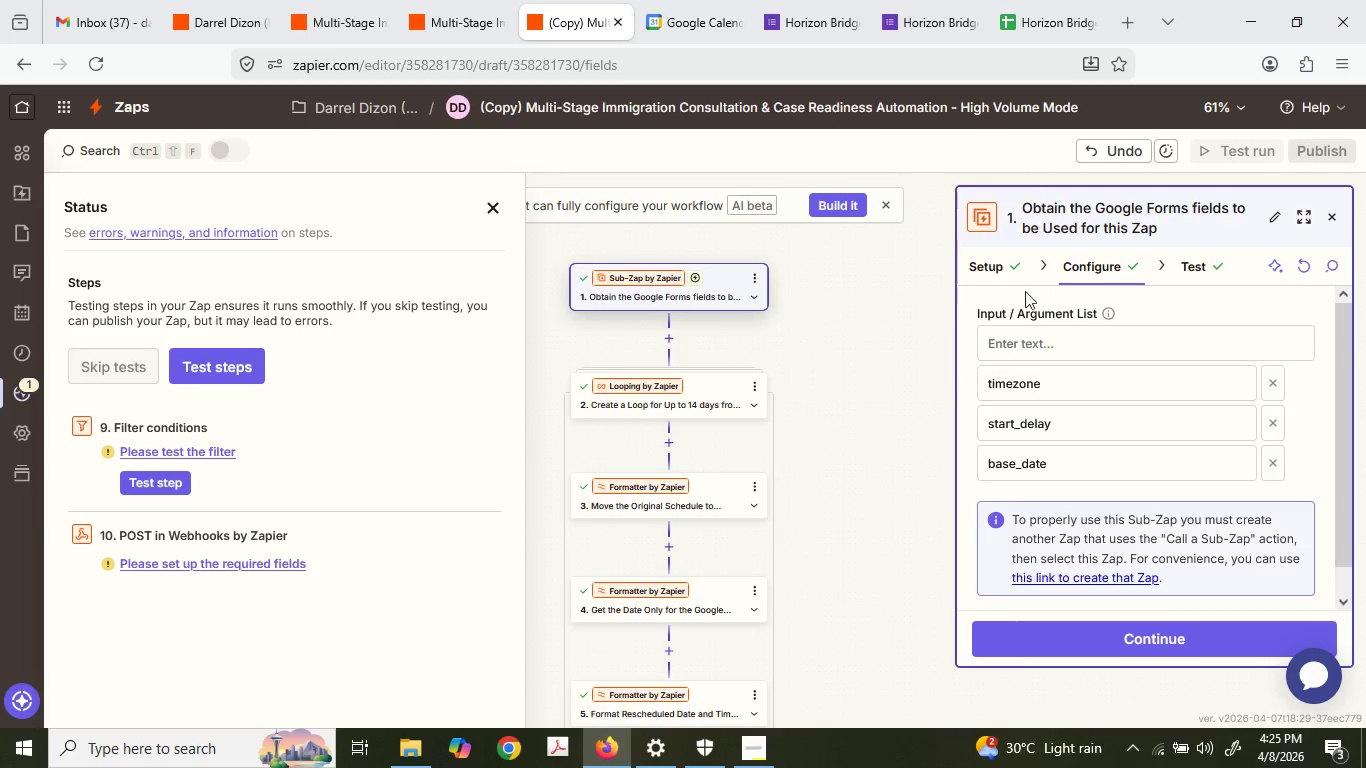 
scroll: coordinate [731, 400], scroll_direction: up, amount: 14.0
 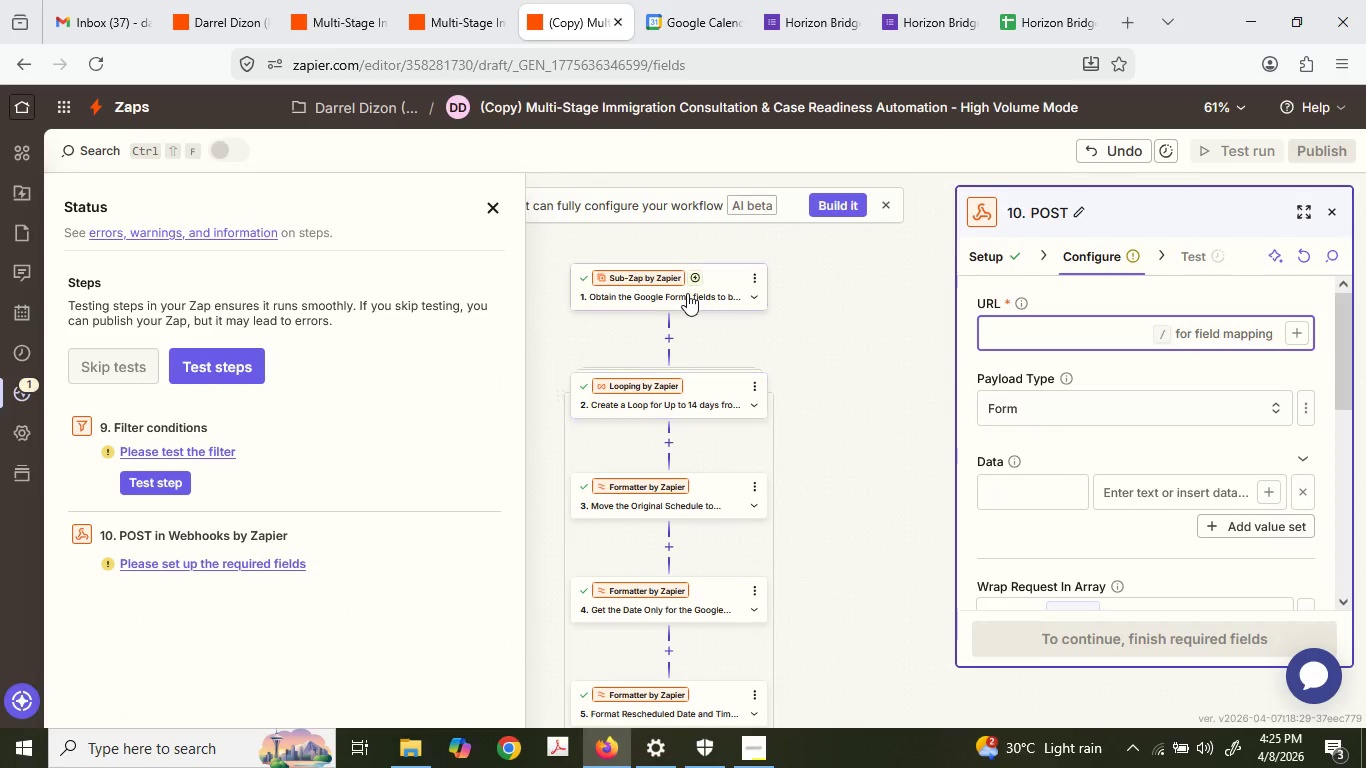 
double_click([978, 267])
 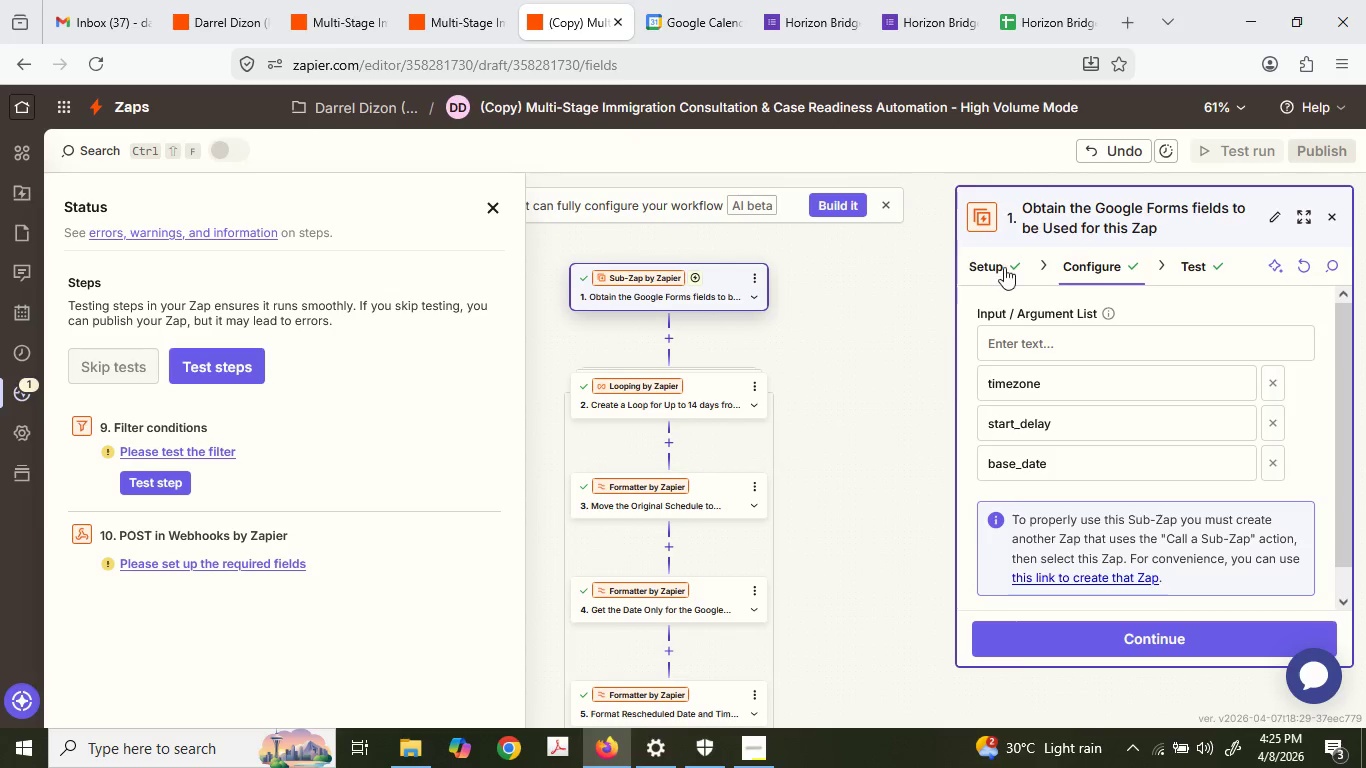 
triple_click([1004, 267])
 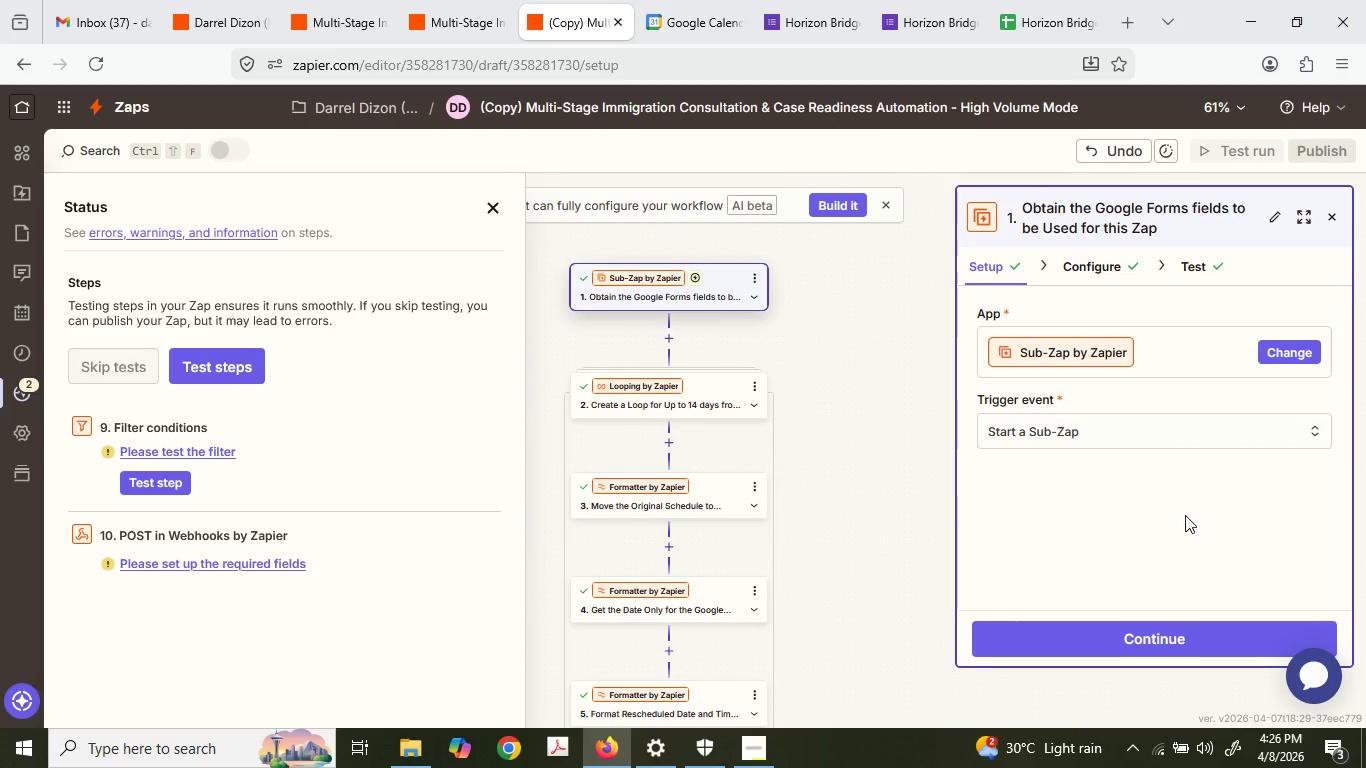 
wait(82.66)
 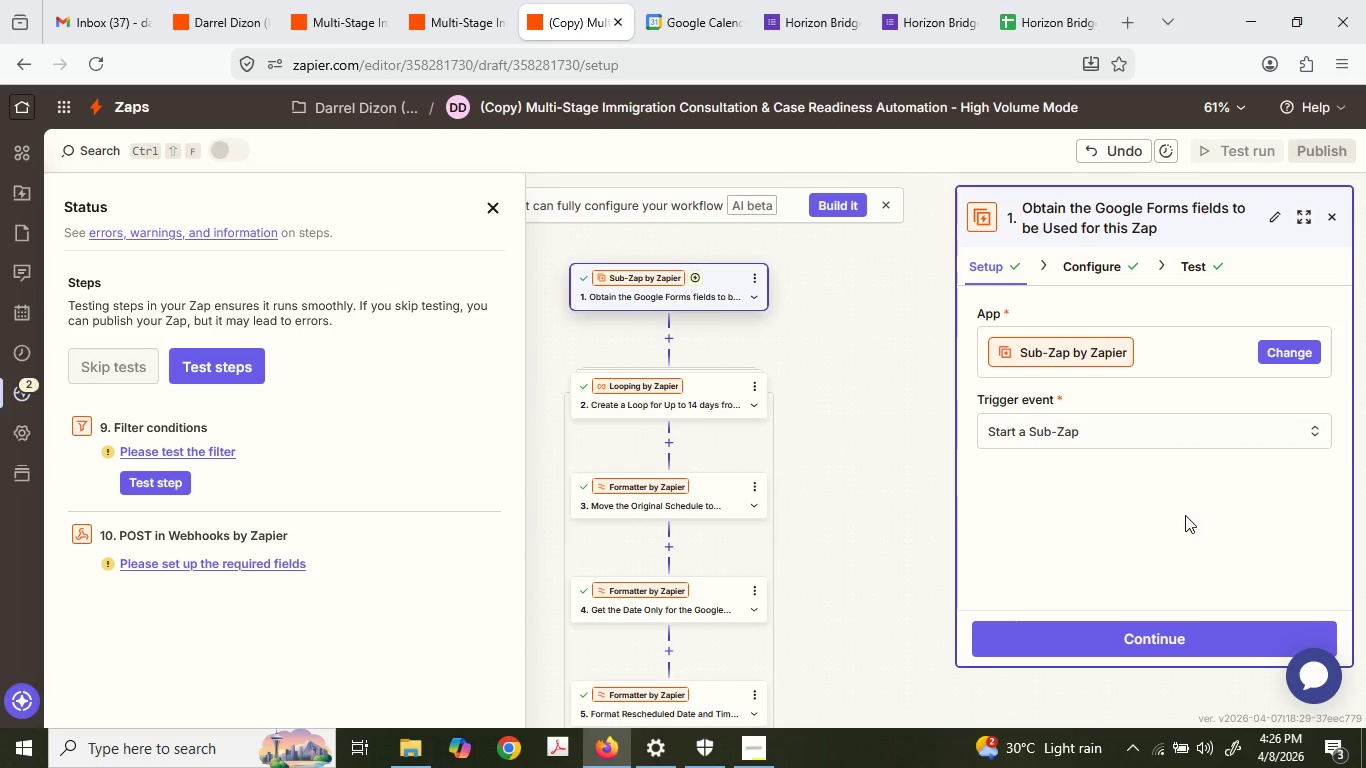 
left_click([1036, 426])
 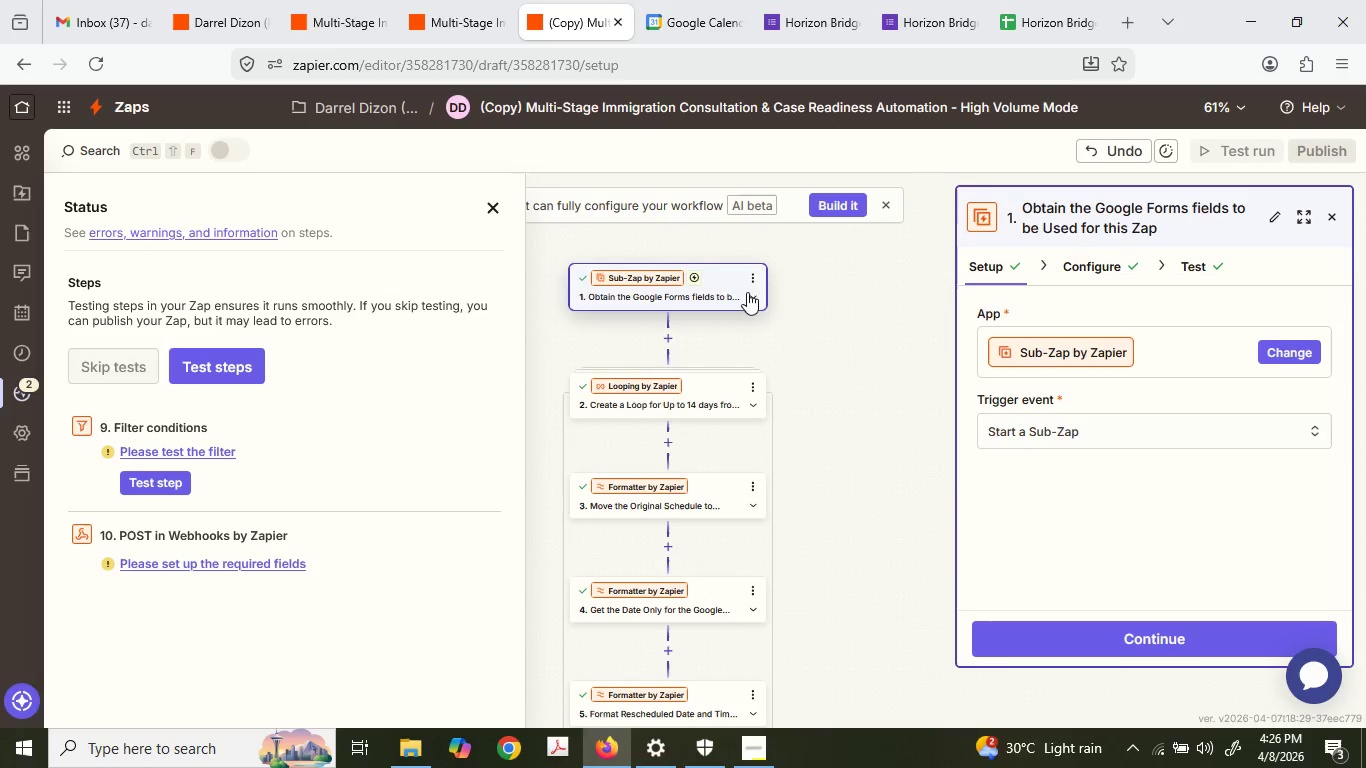 
left_click([717, 289])
 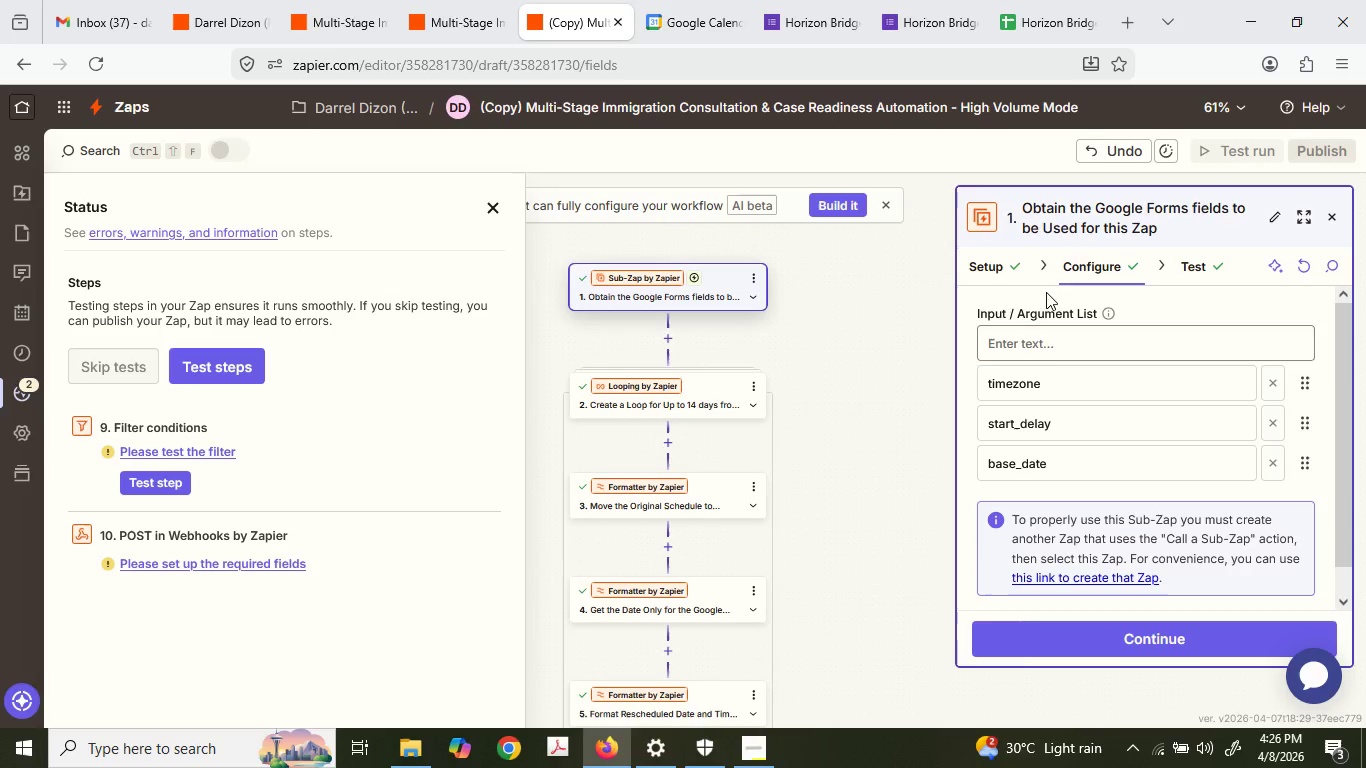 
left_click([996, 255])
 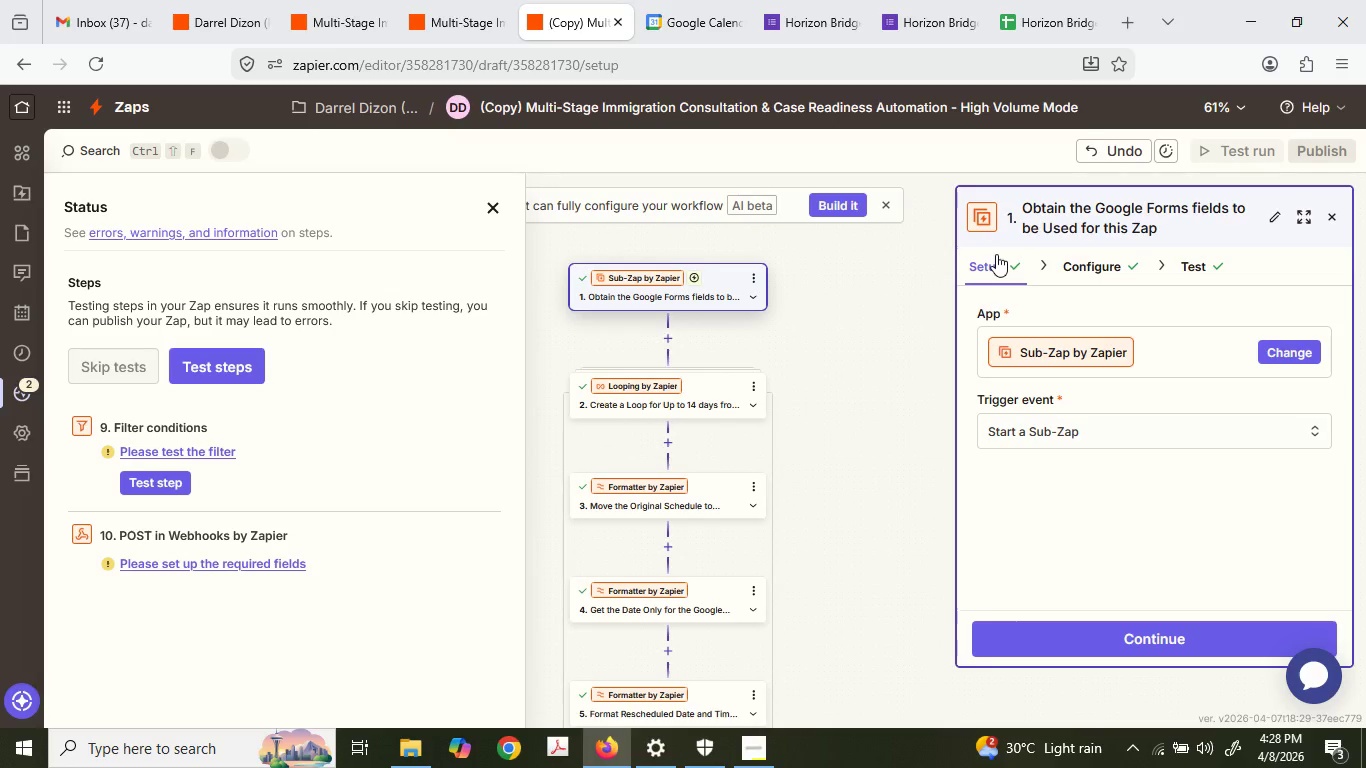 
wait(123.42)
 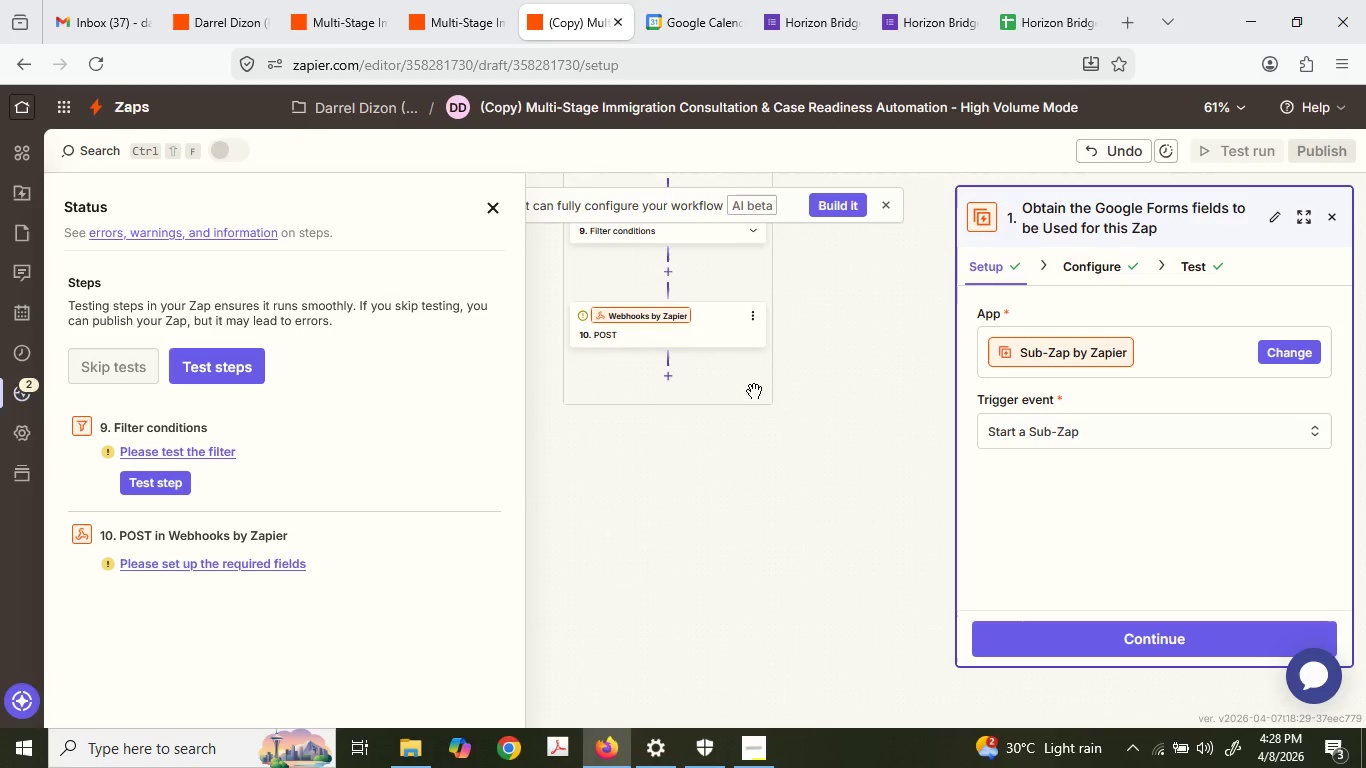 
left_click([661, 338])
 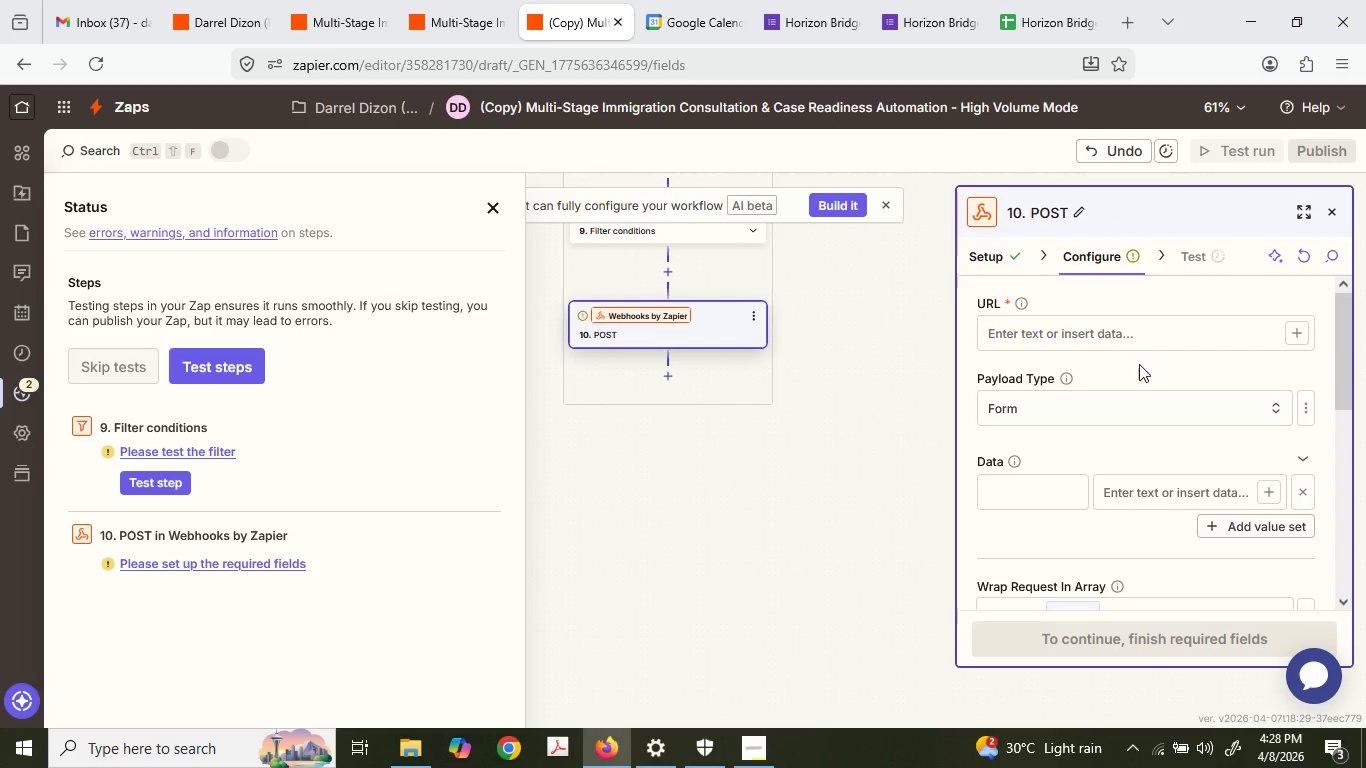 
scroll: coordinate [802, 370], scroll_direction: down, amount: 15.0
 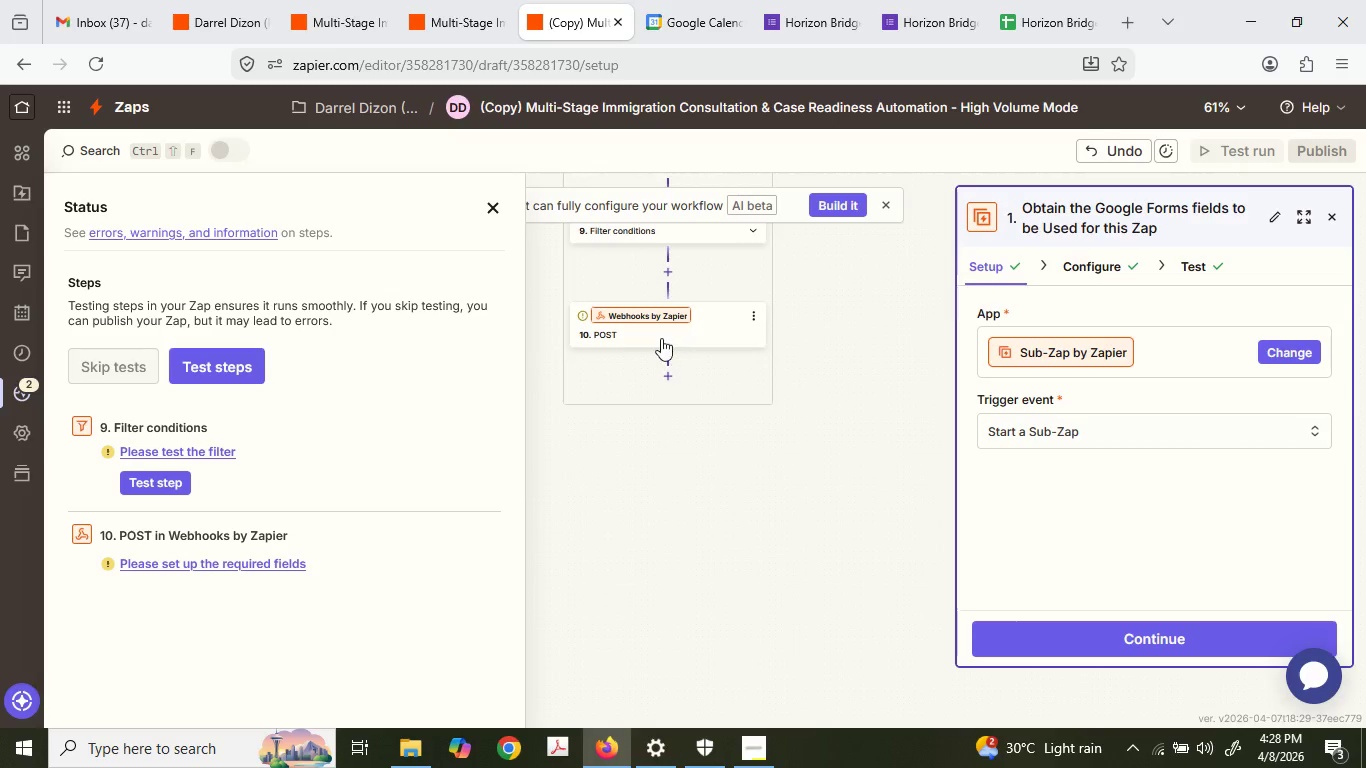 
left_click([1095, 333])
 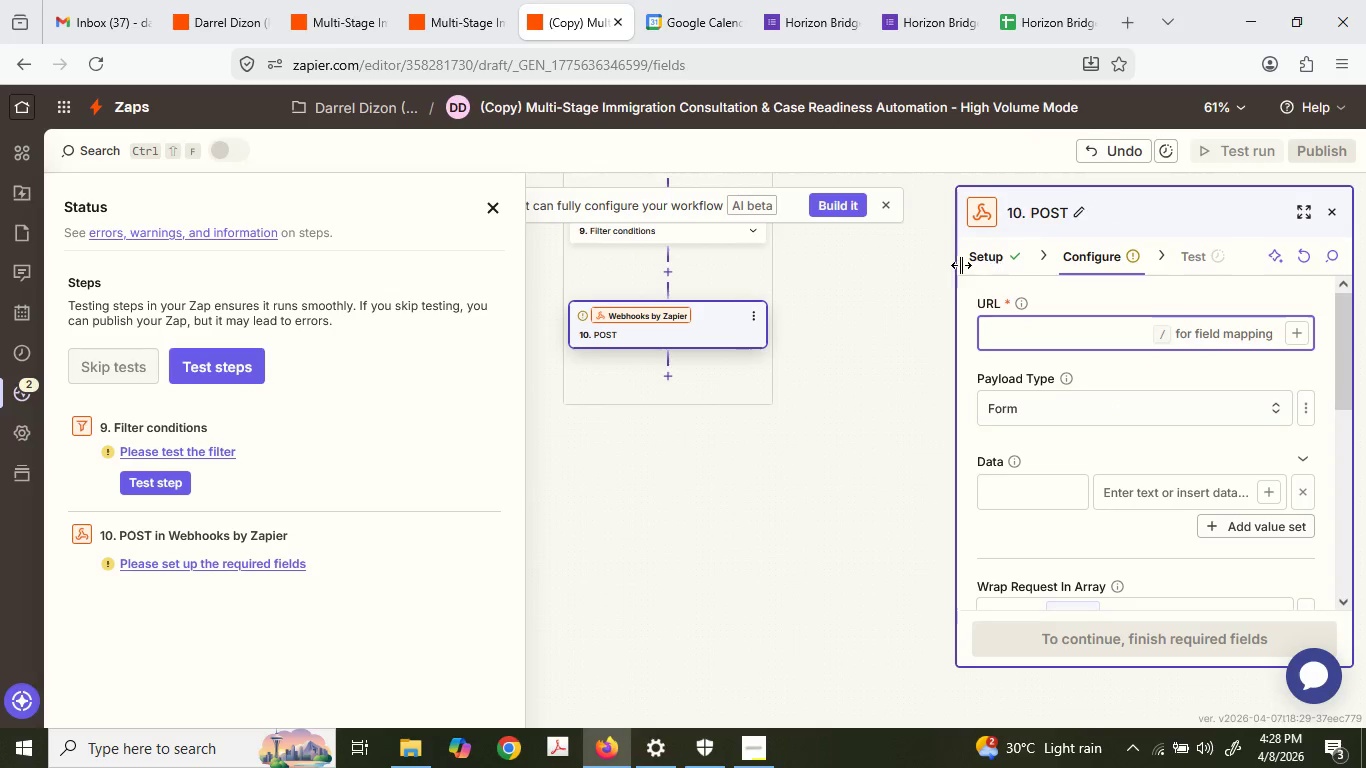 
double_click([971, 265])
 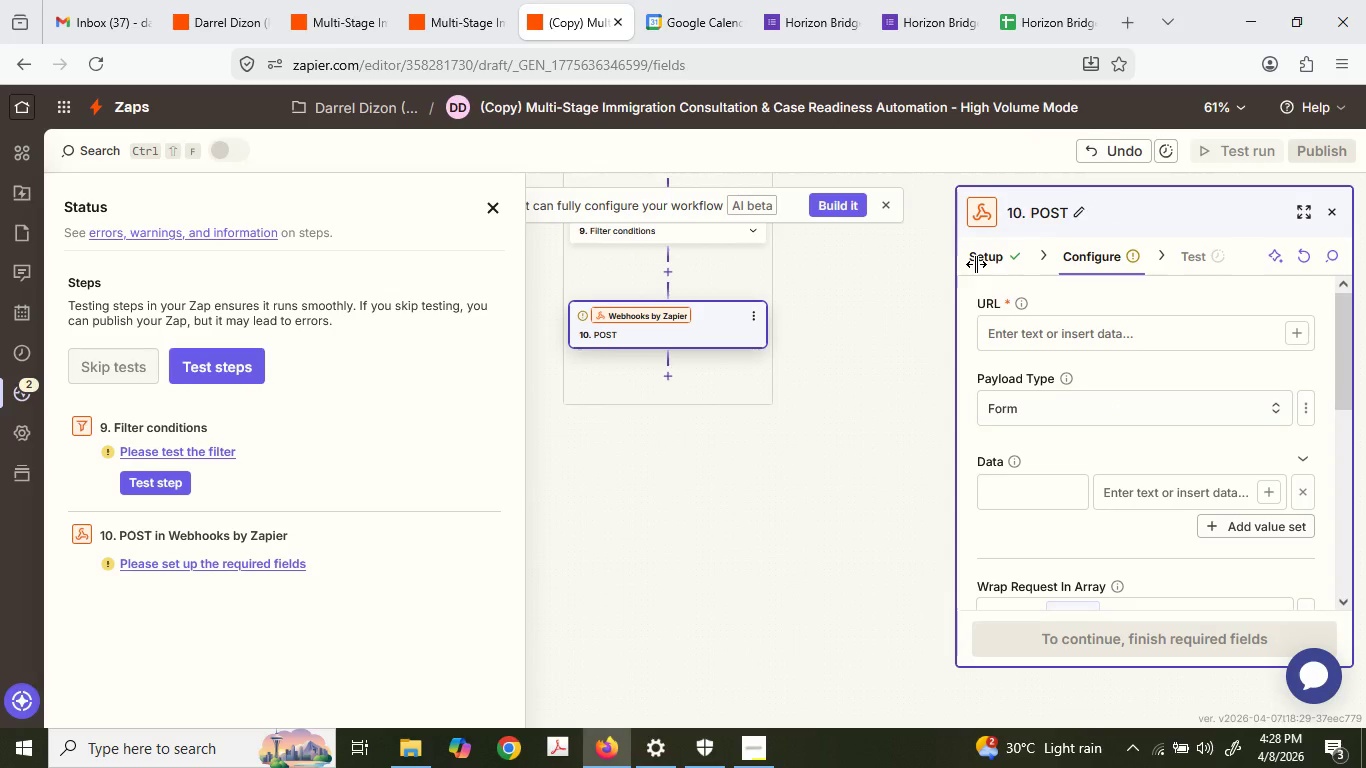 
left_click([976, 264])
 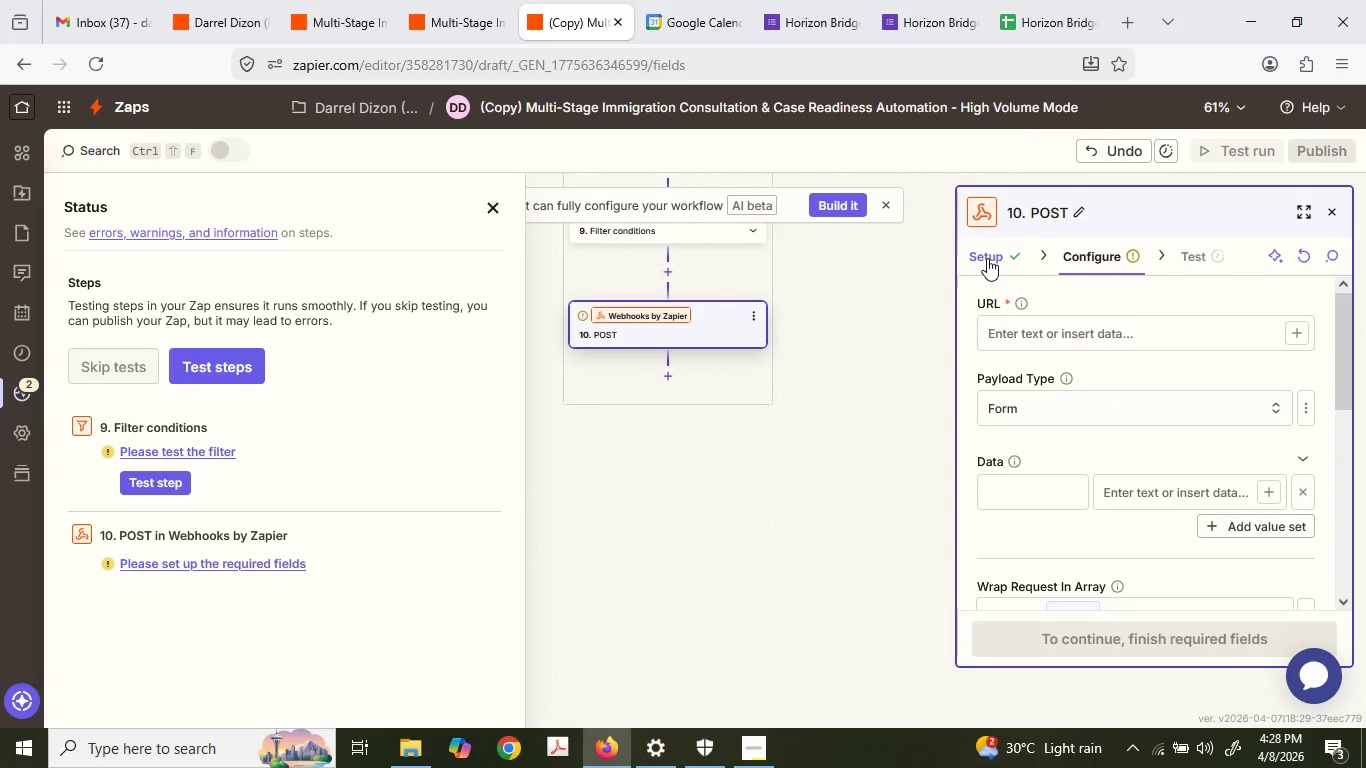 
left_click([987, 258])
 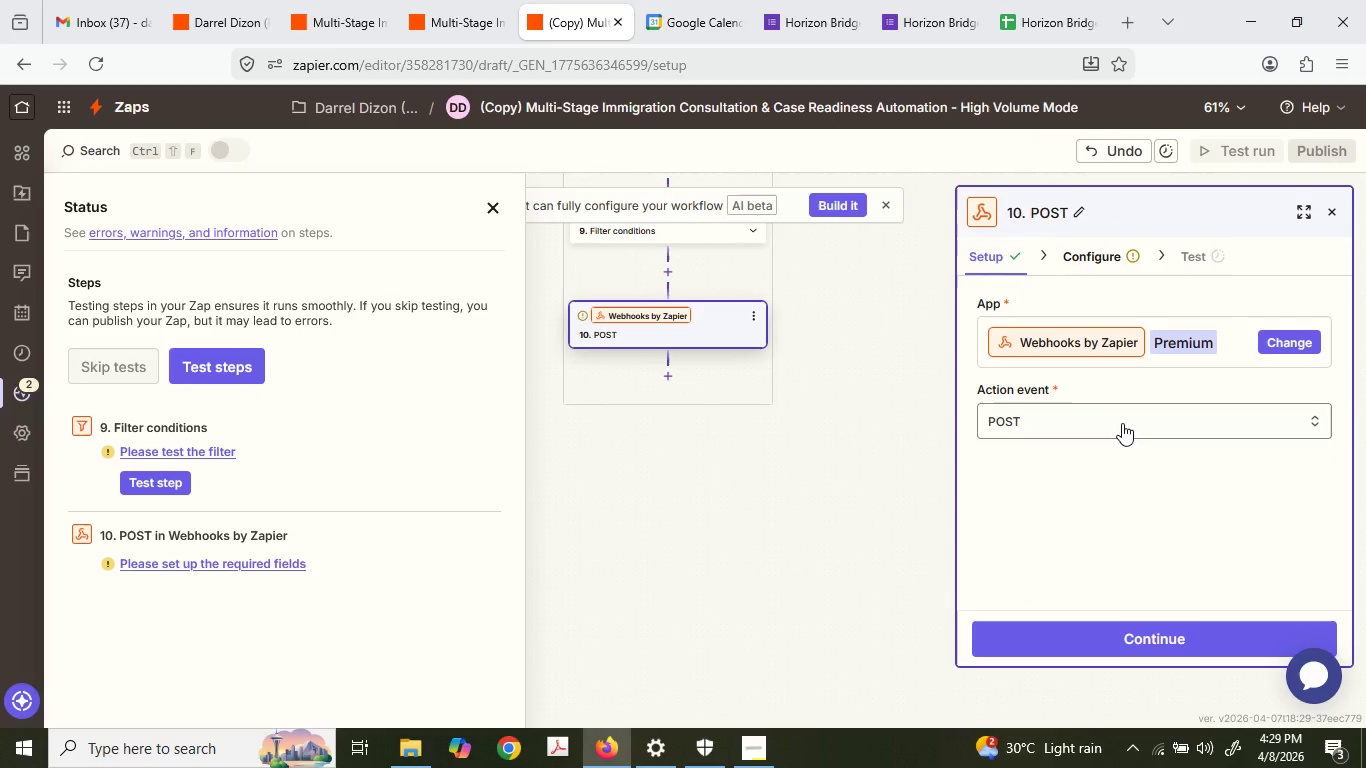 
left_click([468, 0])
 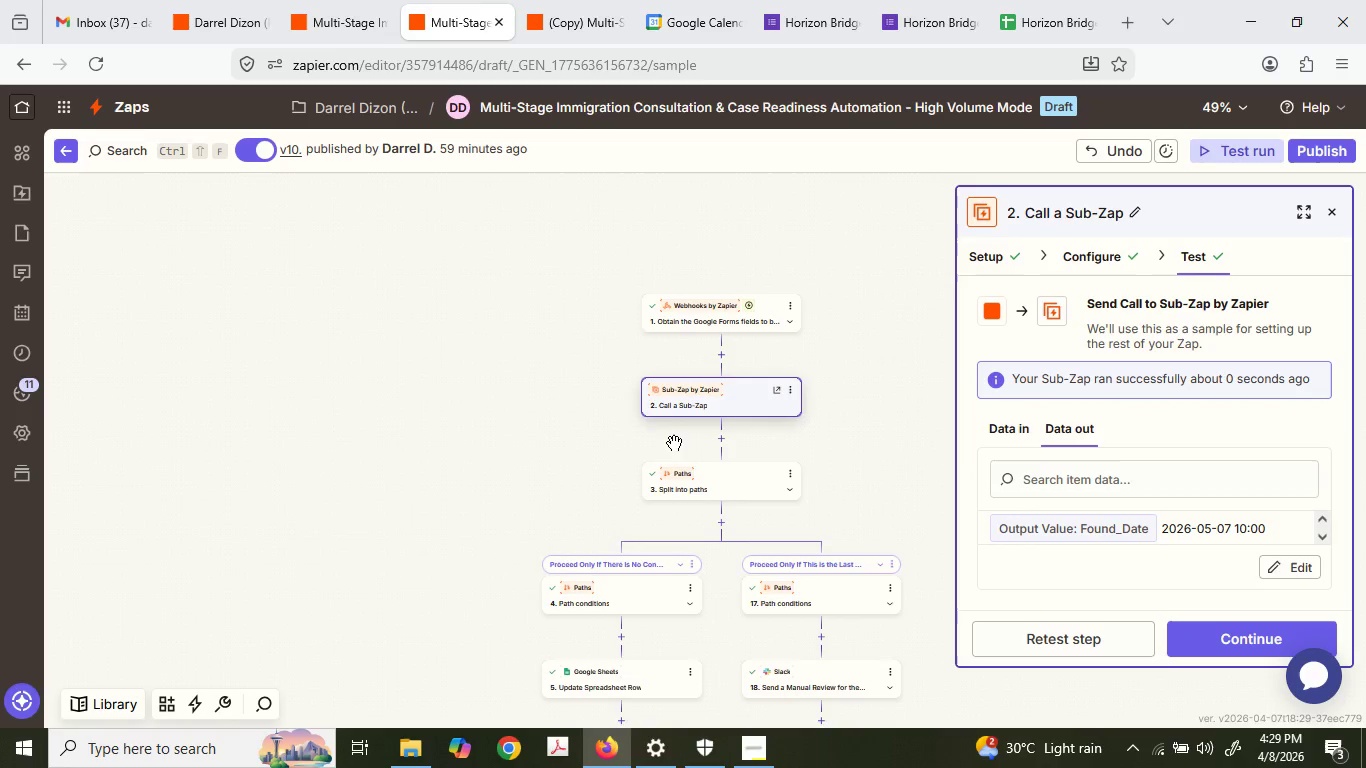 
scroll: coordinate [685, 447], scroll_direction: down, amount: 4.0
 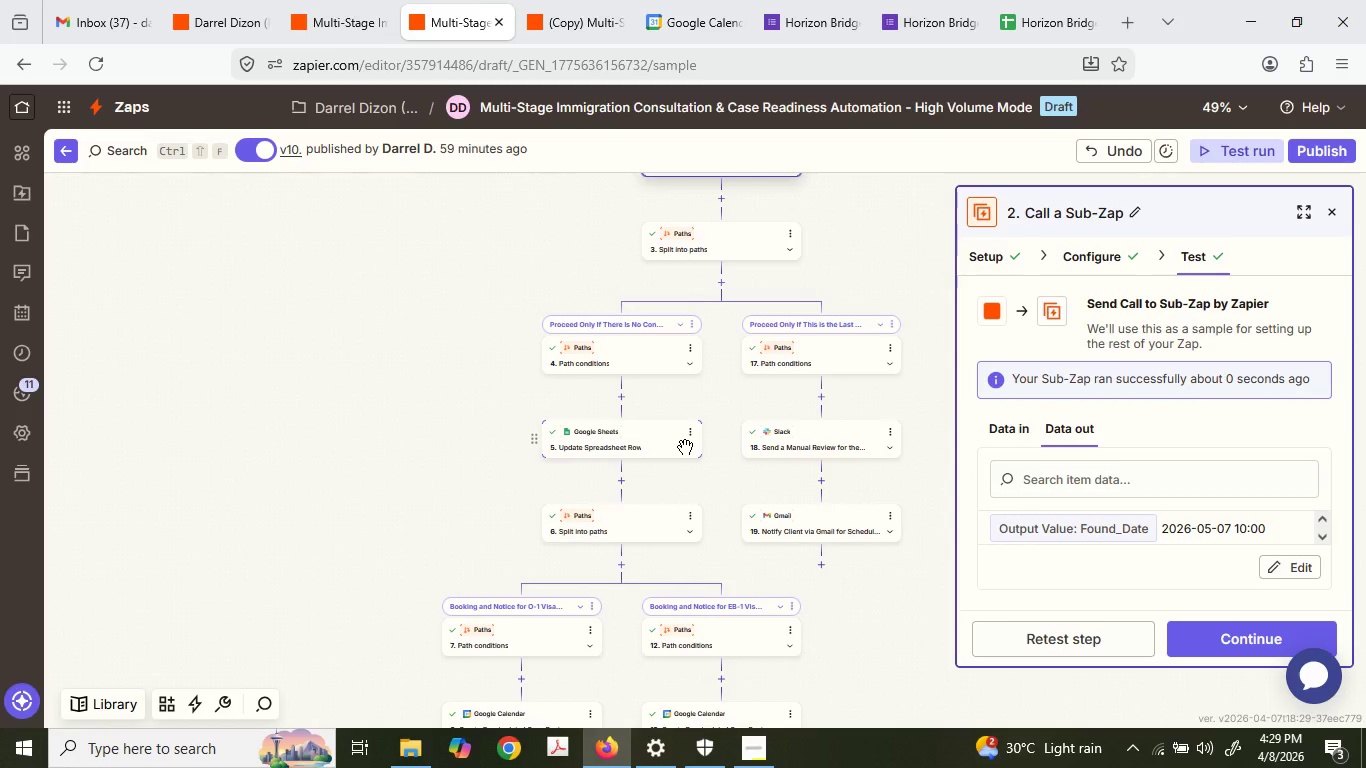 
left_click([602, 0])
 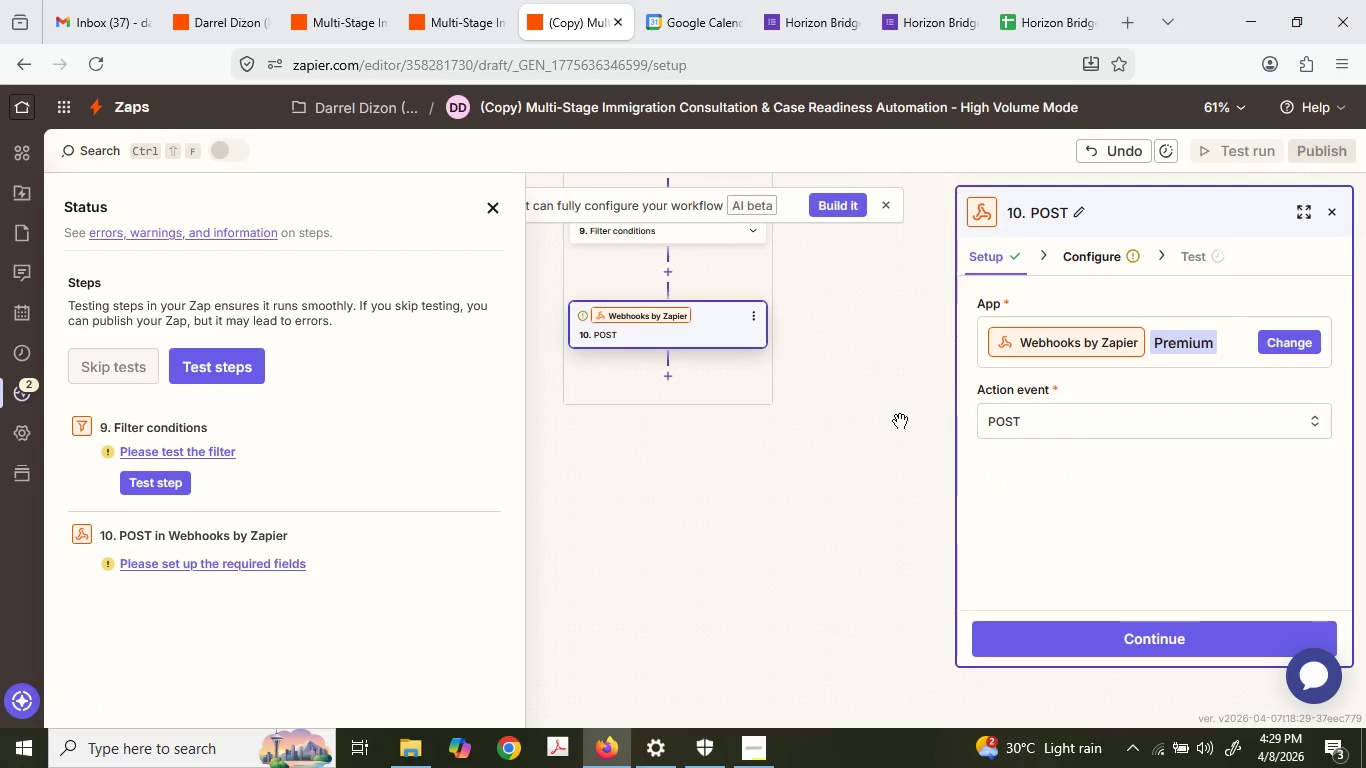 
scroll: coordinate [900, 422], scroll_direction: up, amount: 8.0
 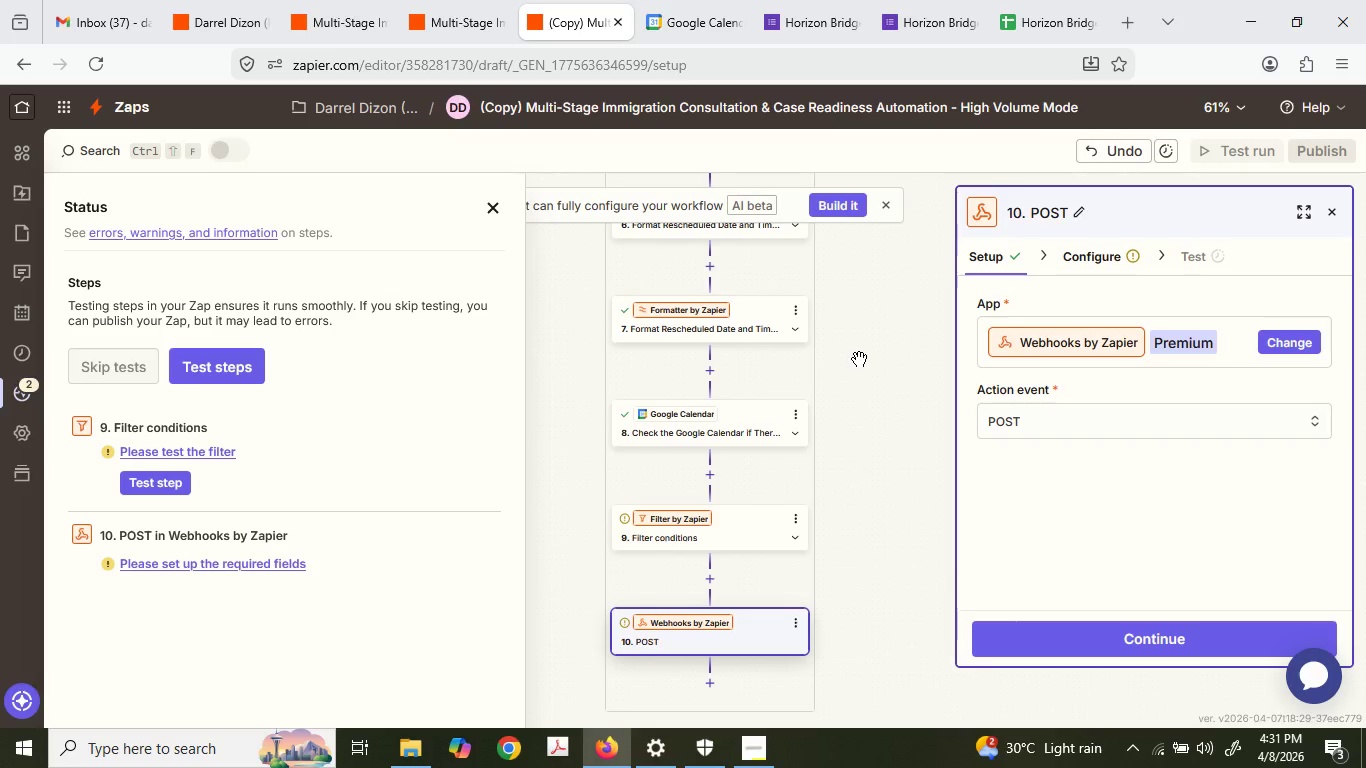 
wait(117.64)
 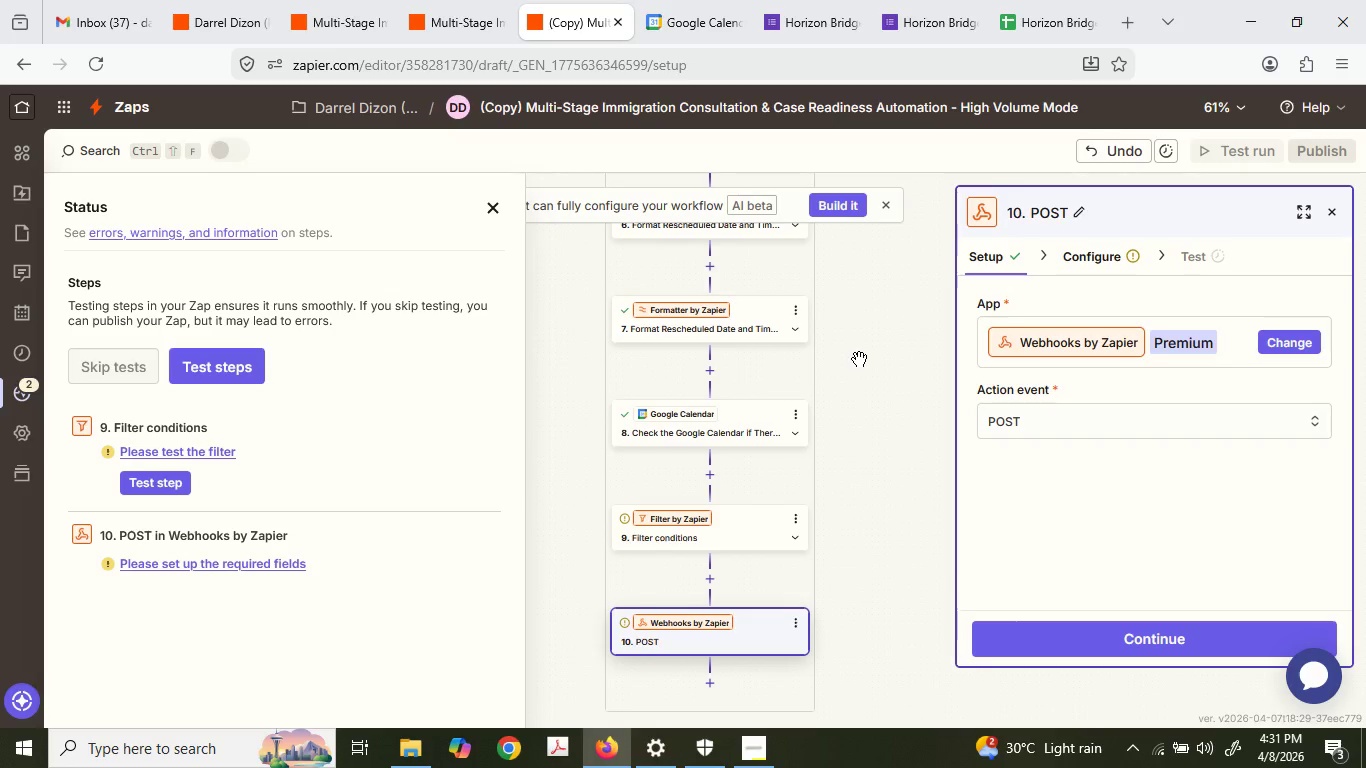 
left_click([1025, 421])
 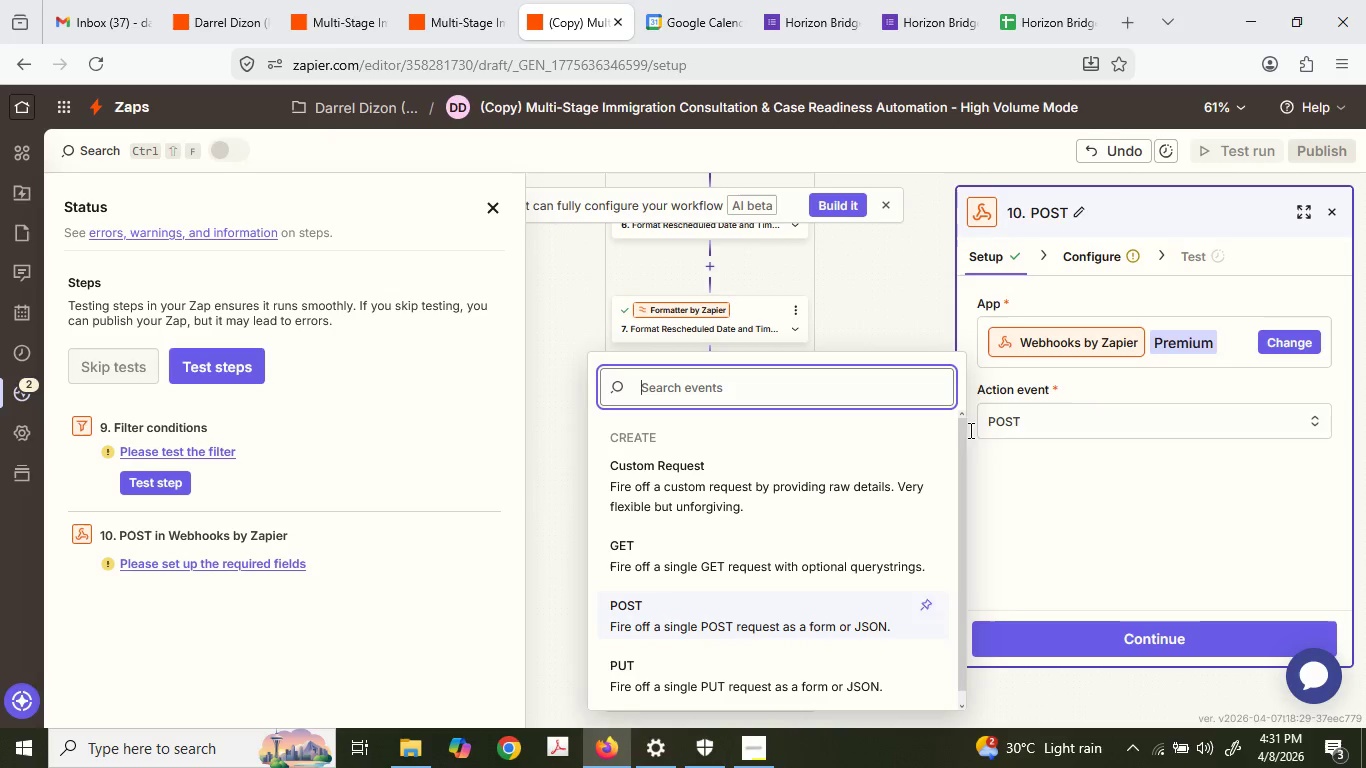 
wait(5.28)
 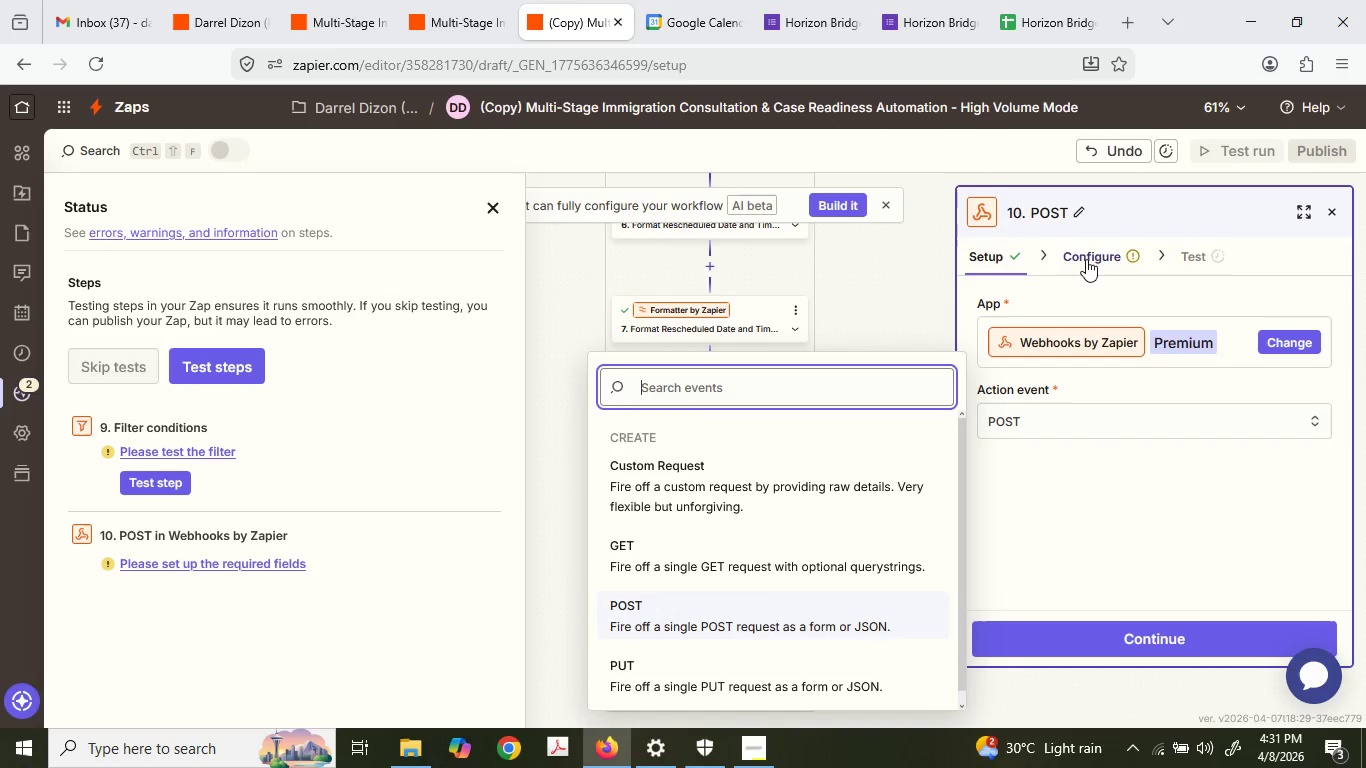 
left_click([1057, 346])
 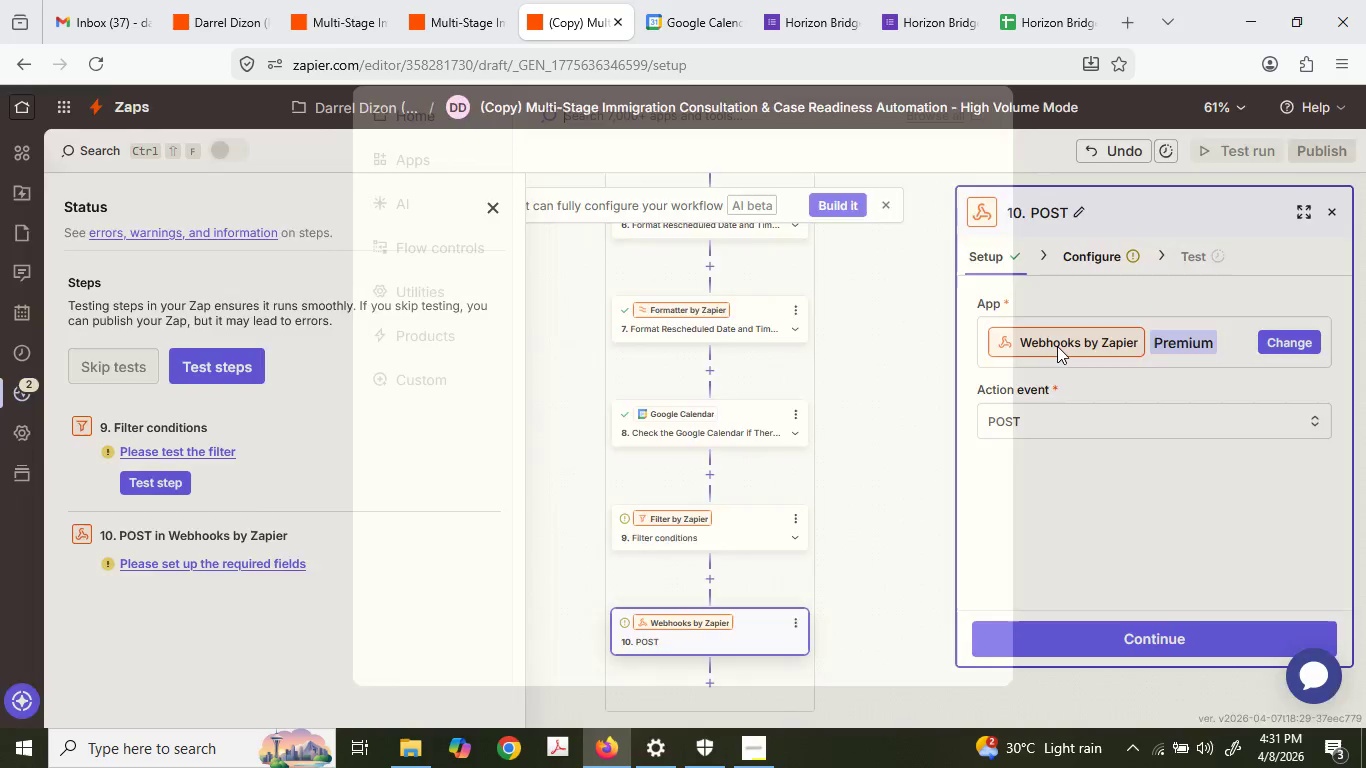 
mouse_move([1024, 348])
 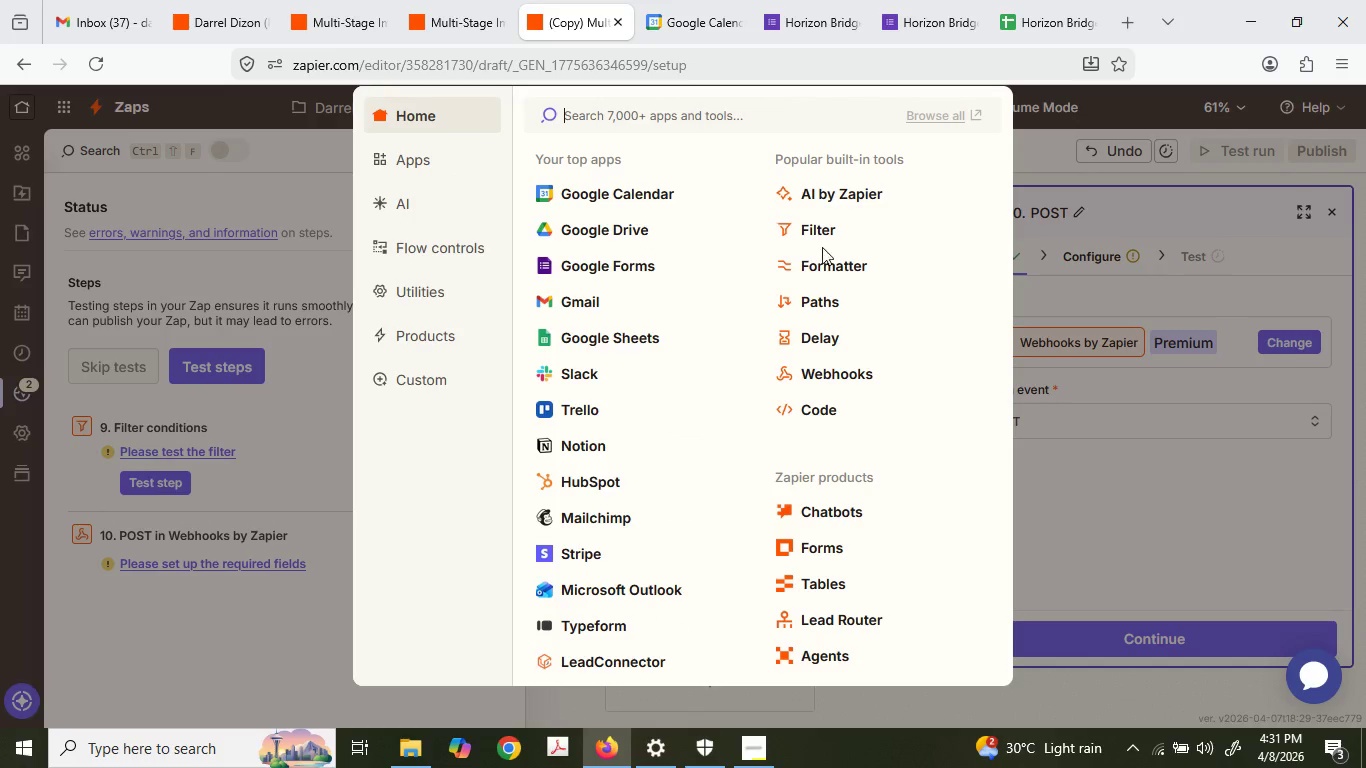 
type(sub)
key(Backspace)
type(ub)
 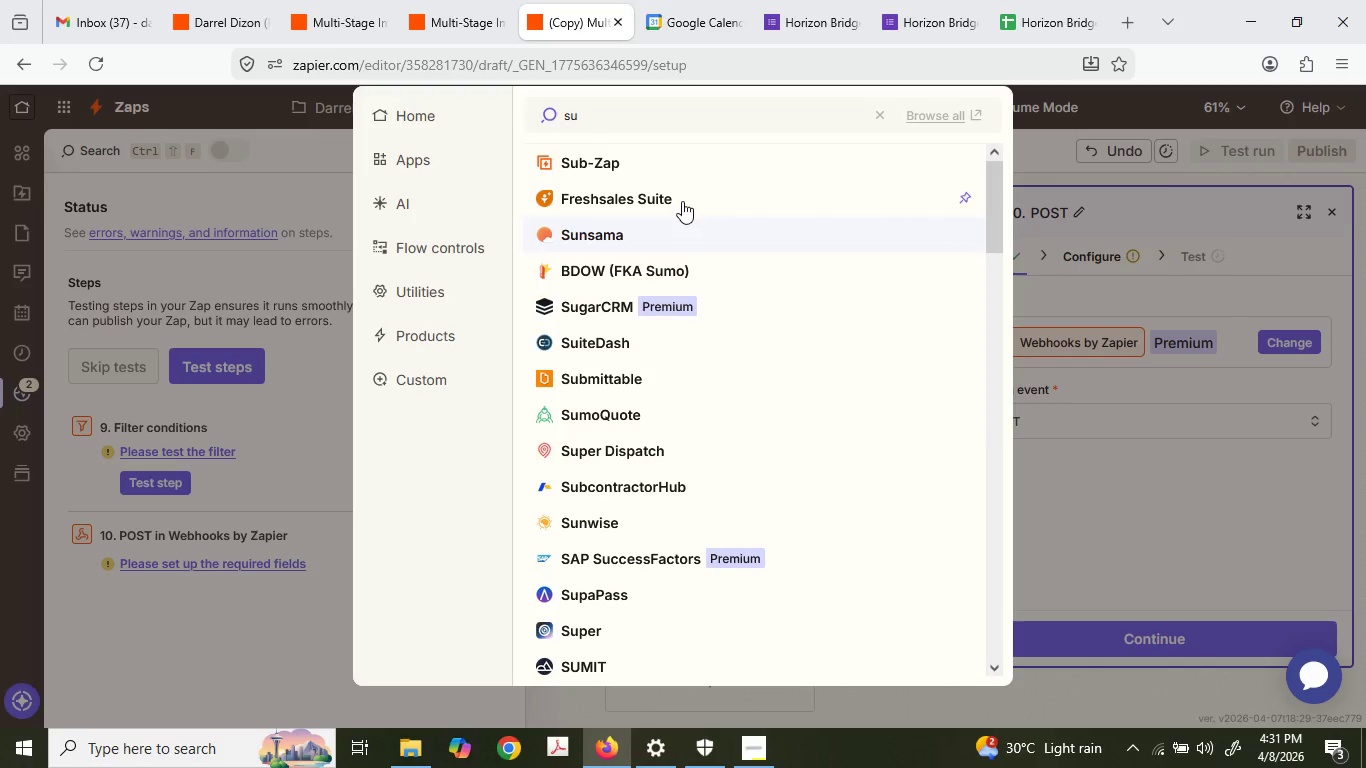 
left_click([676, 170])
 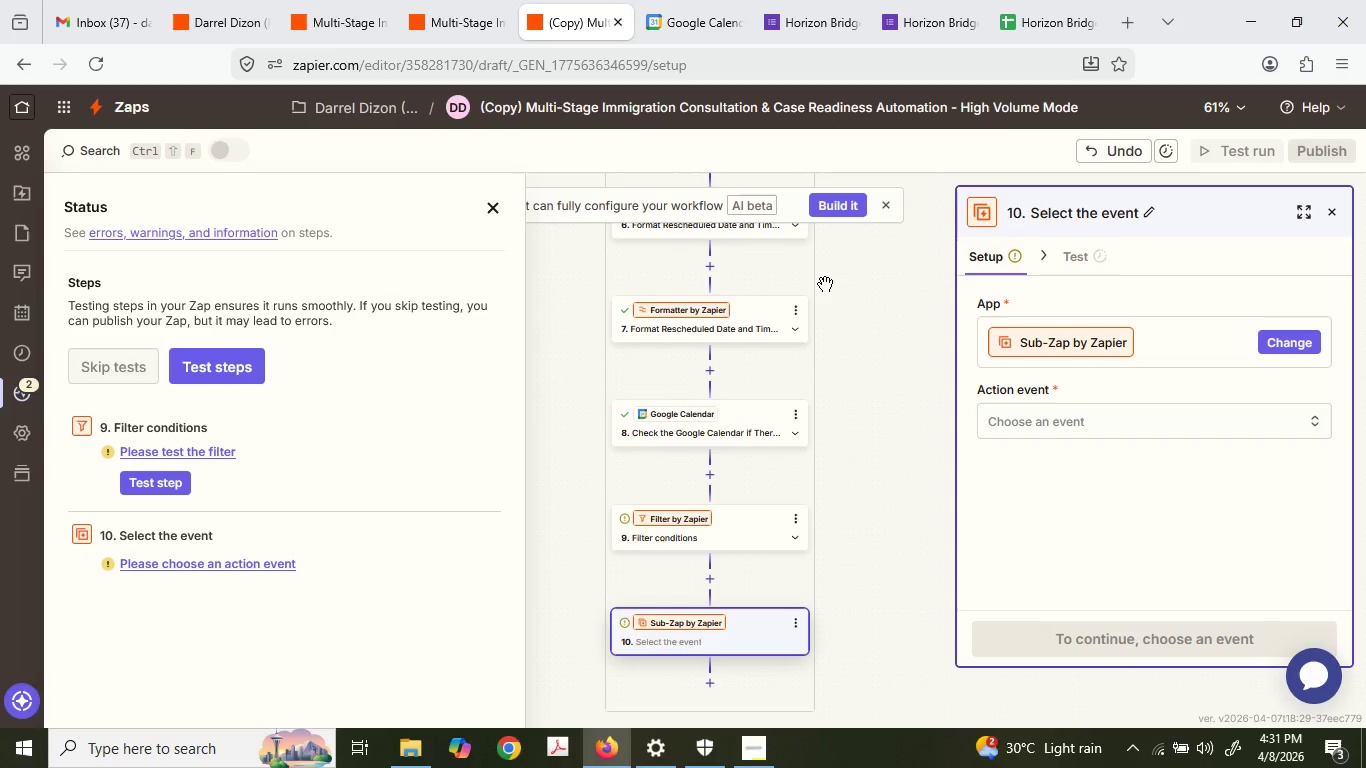 
scroll: coordinate [786, 628], scroll_direction: down, amount: 2.0
 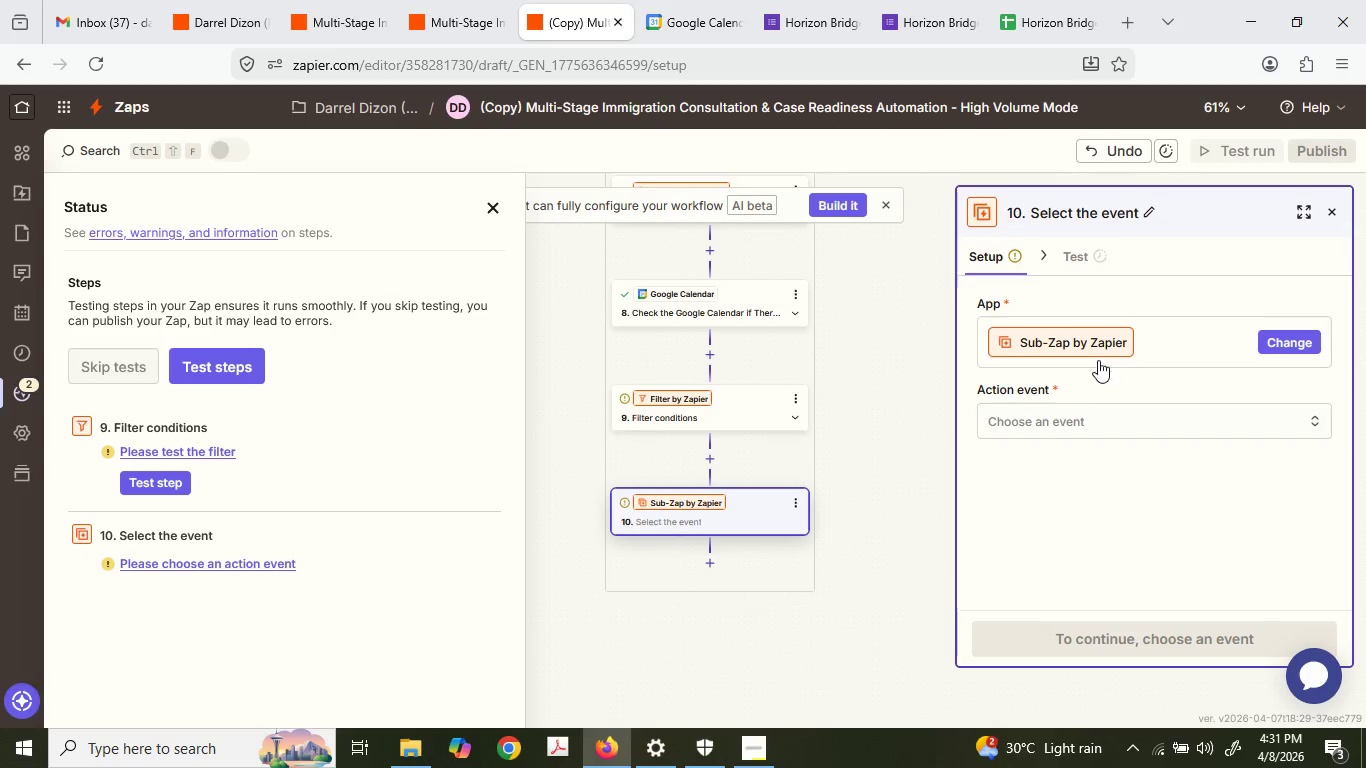 
left_click([1076, 429])
 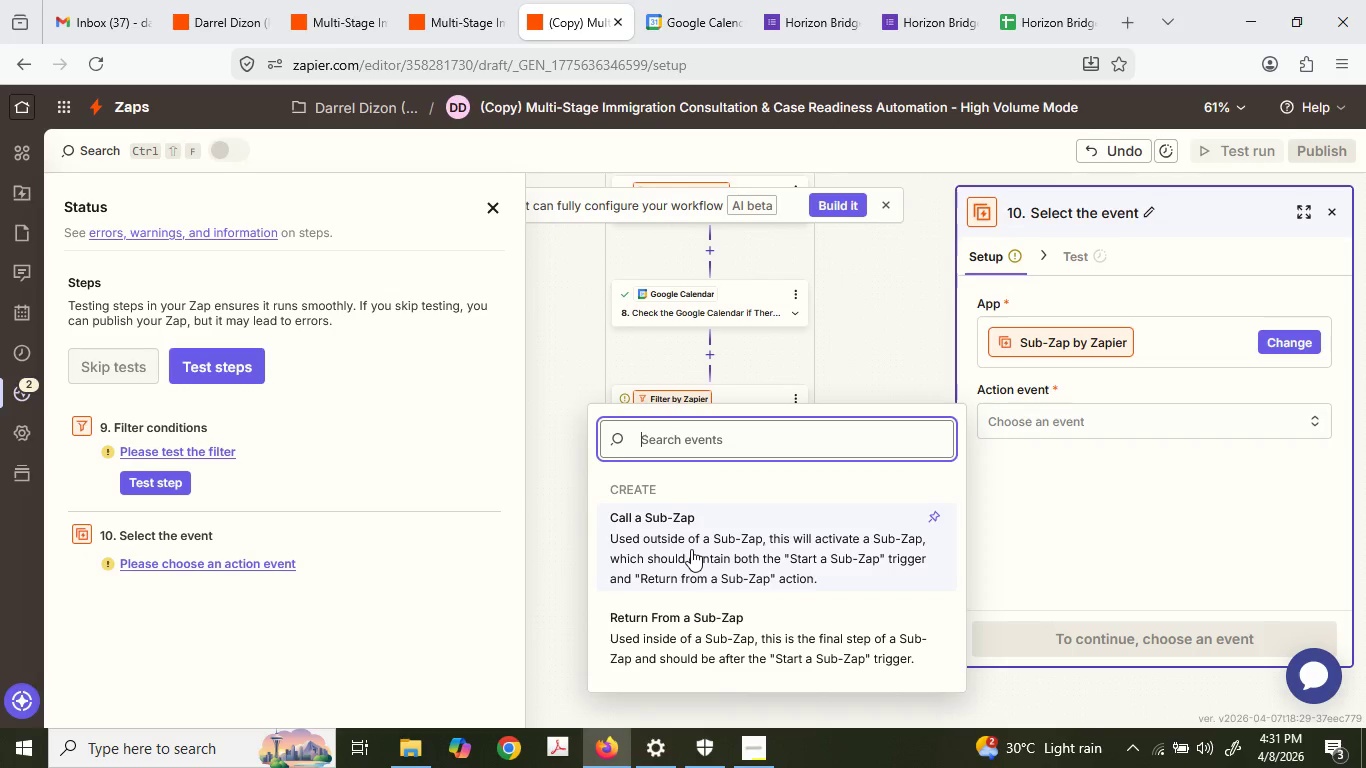 
left_click([693, 635])
 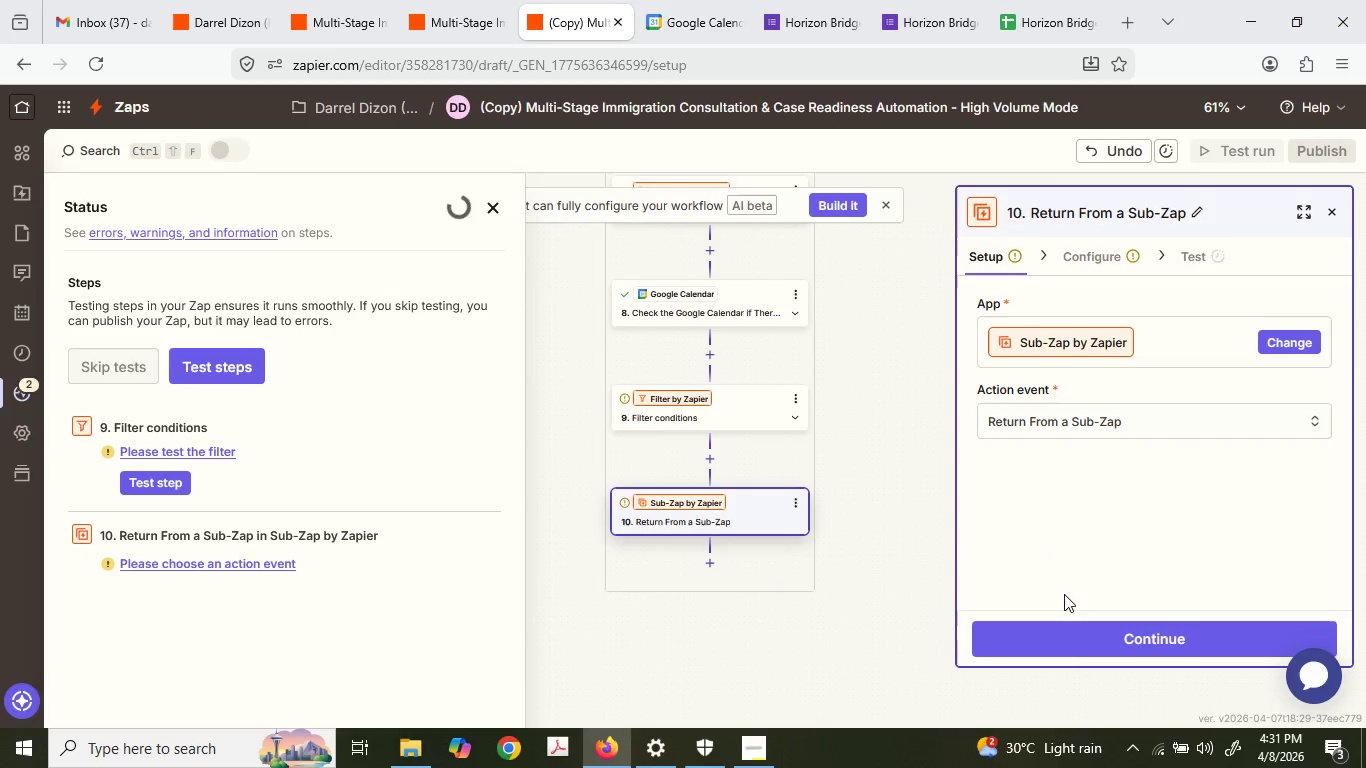 
left_click([1067, 640])
 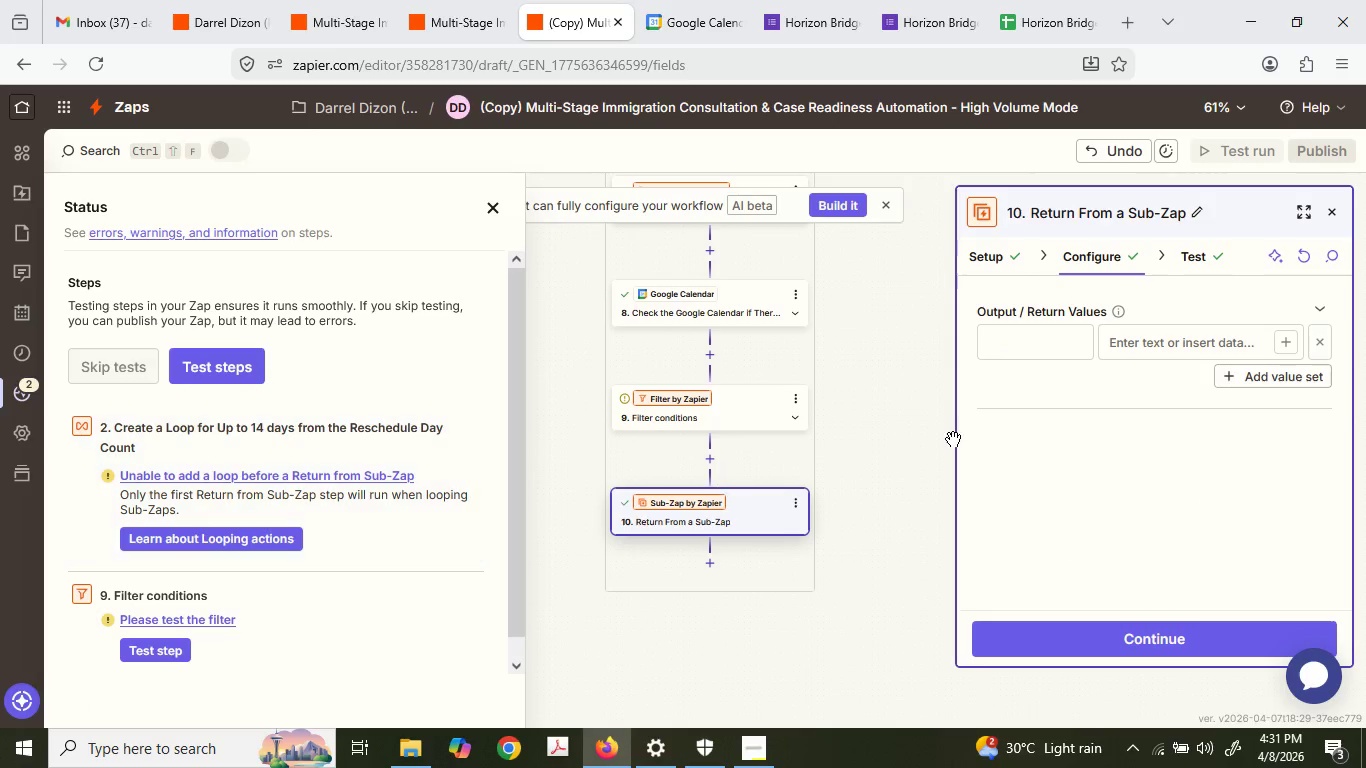 
left_click([253, 596])
 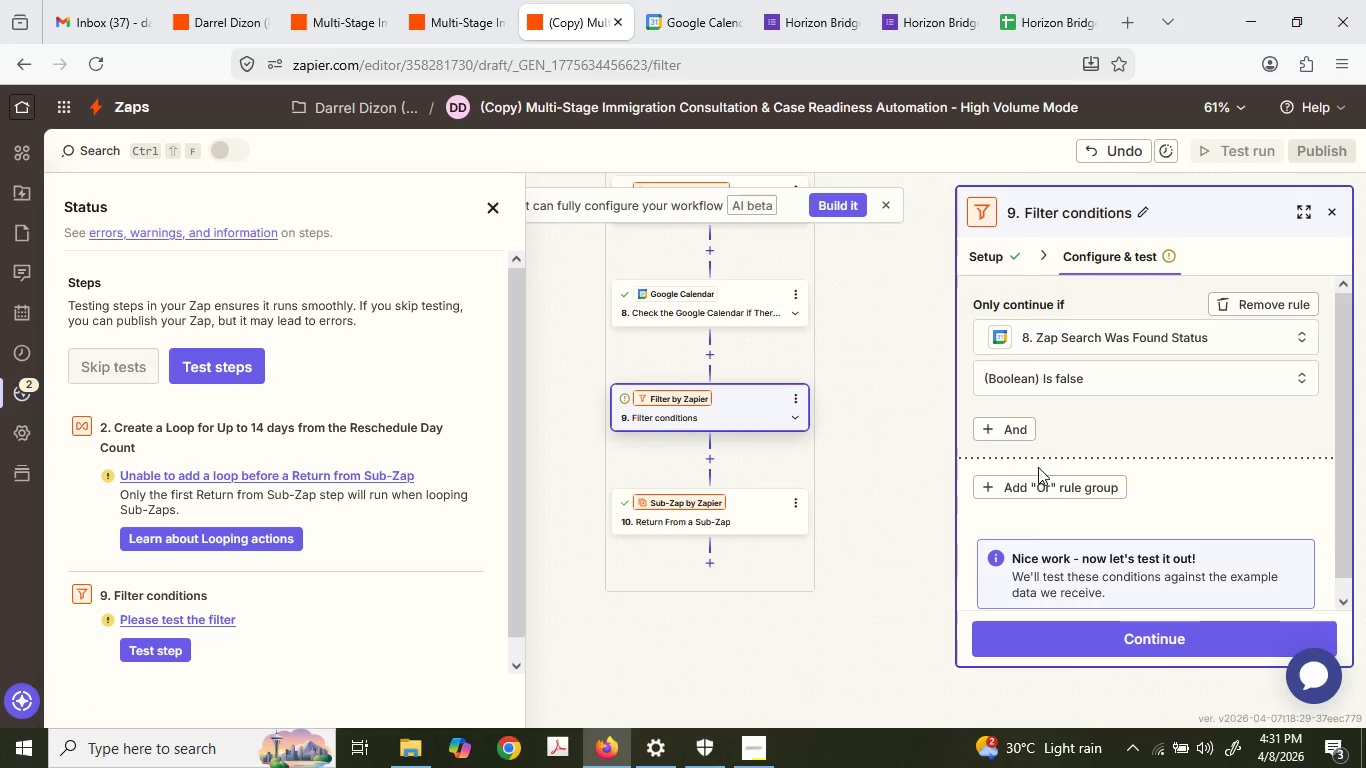 
left_click([1117, 648])
 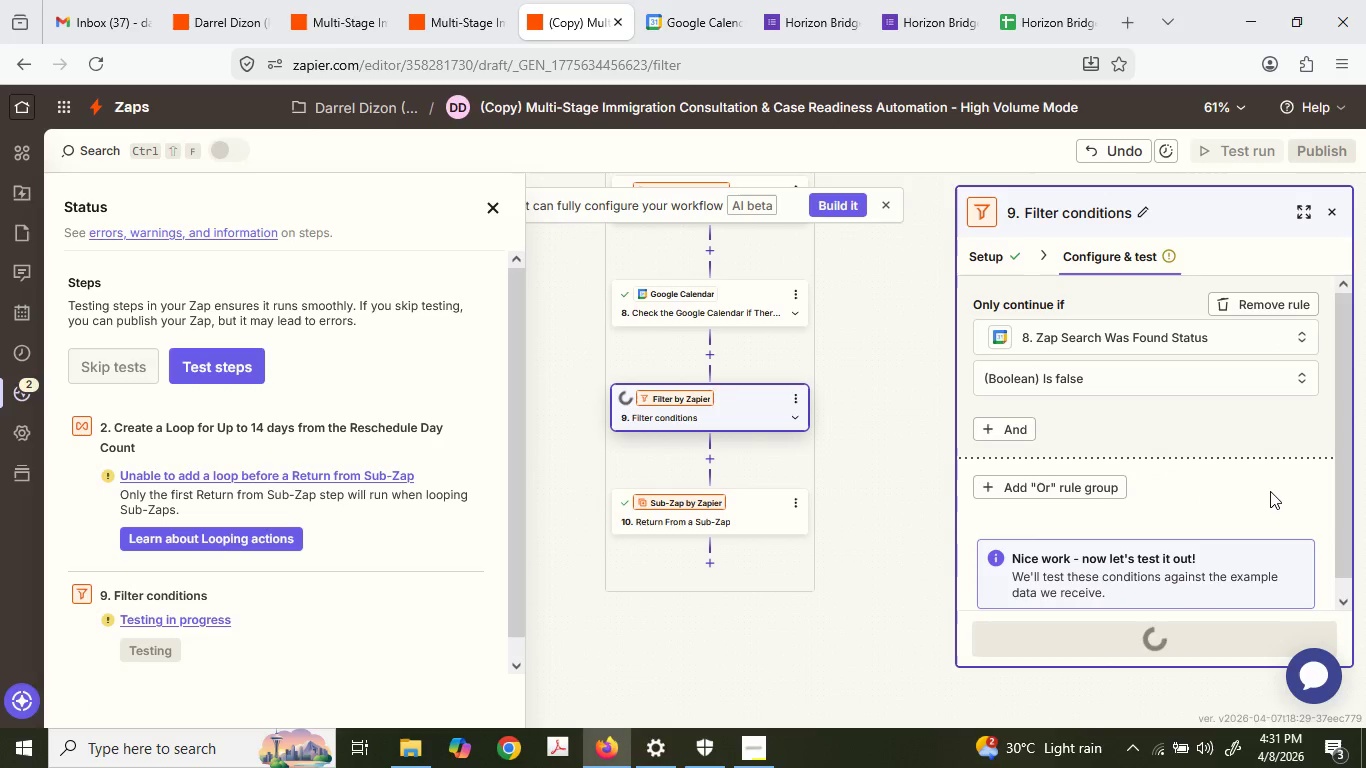 
left_click([746, 387])
 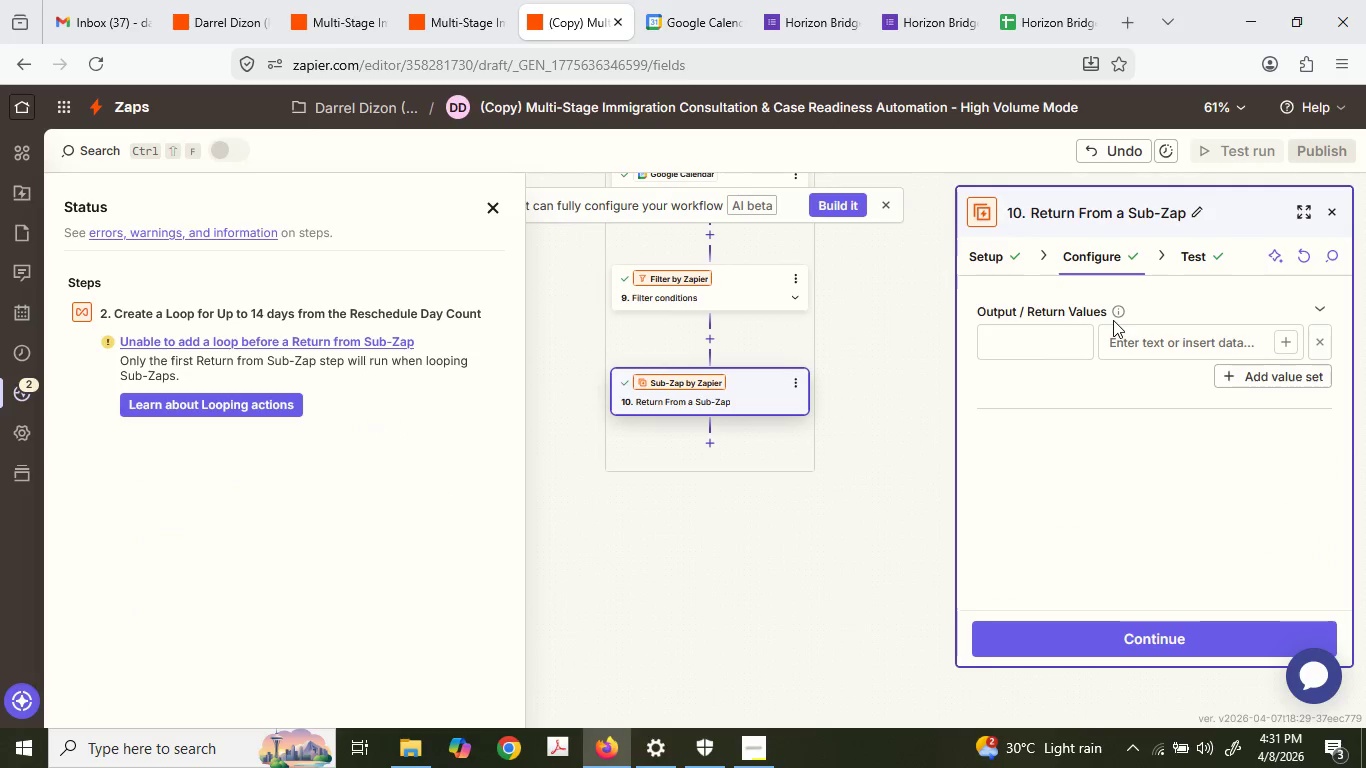 
scroll: coordinate [801, 547], scroll_direction: down, amount: 2.0
 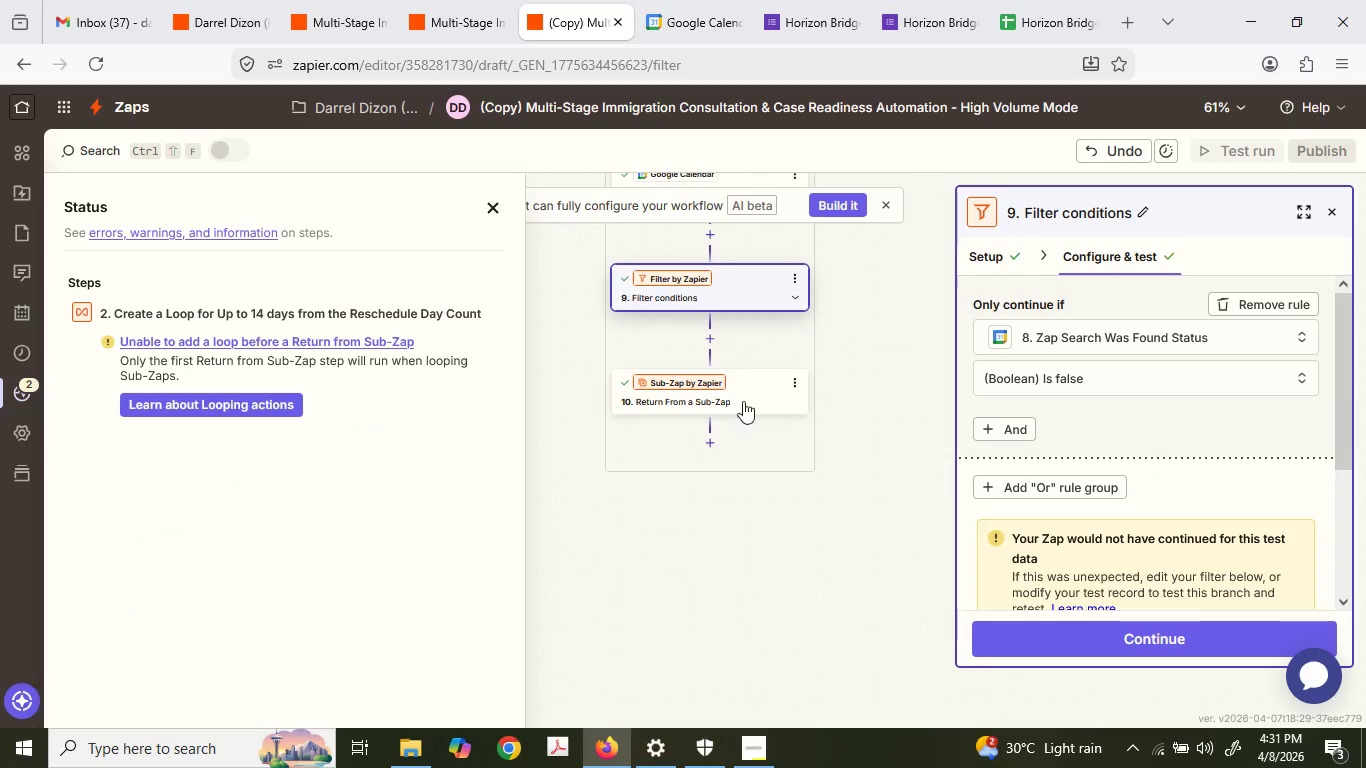 
left_click([1023, 345])
 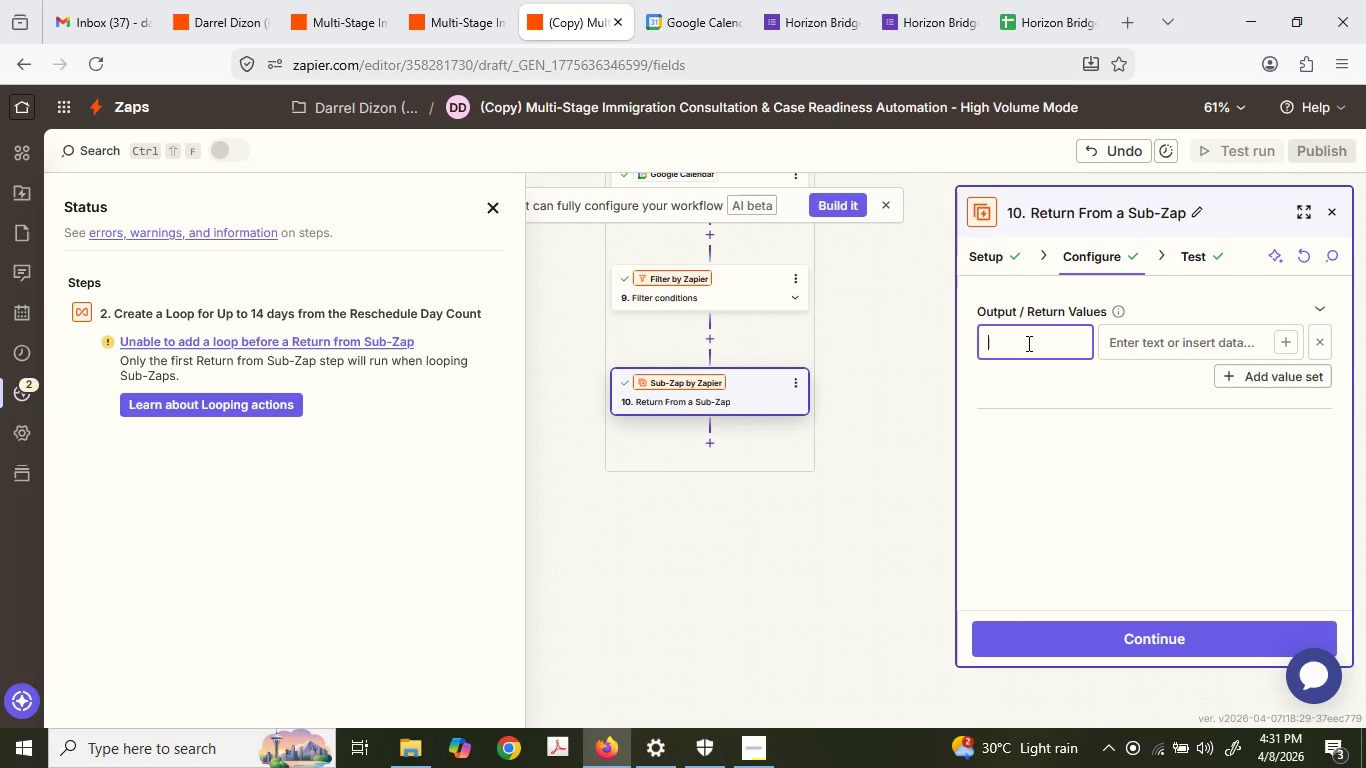 
type(Found_Date)
 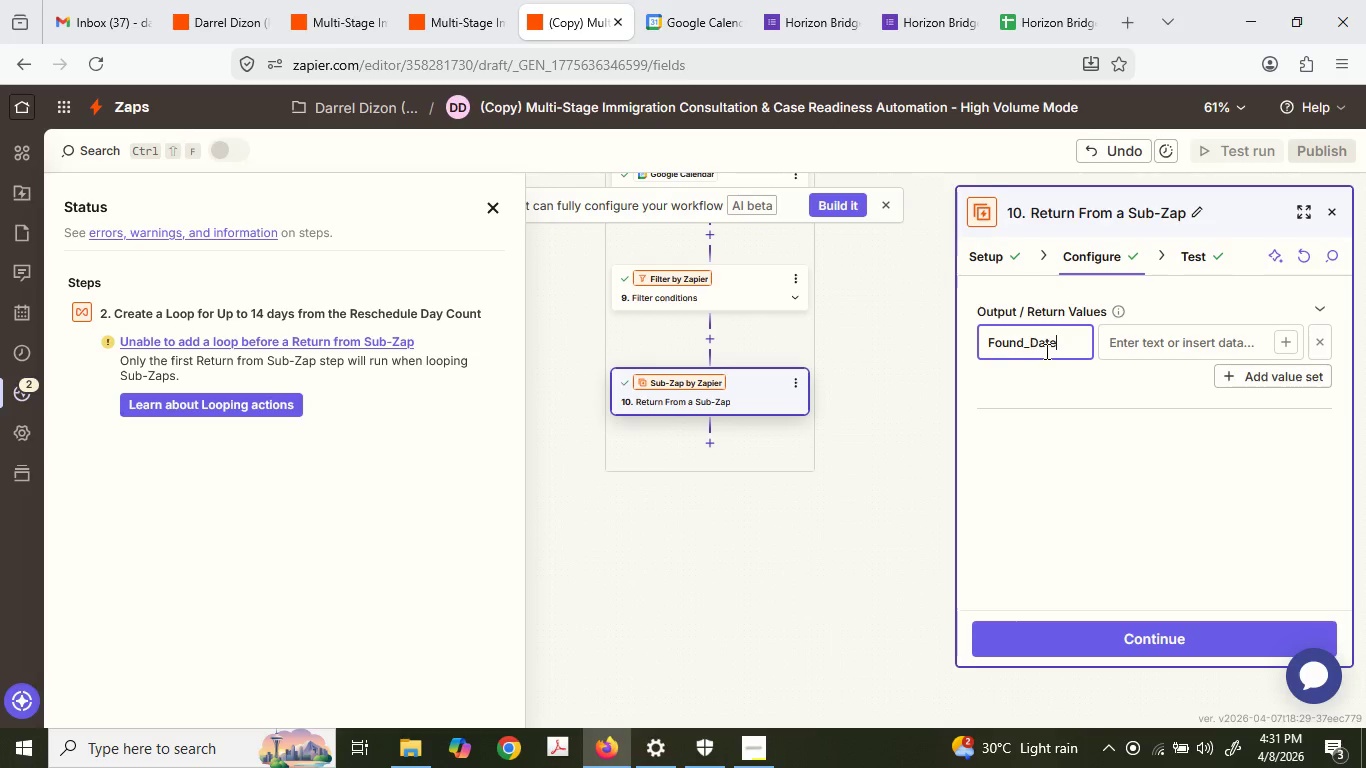 
left_click([1135, 340])
 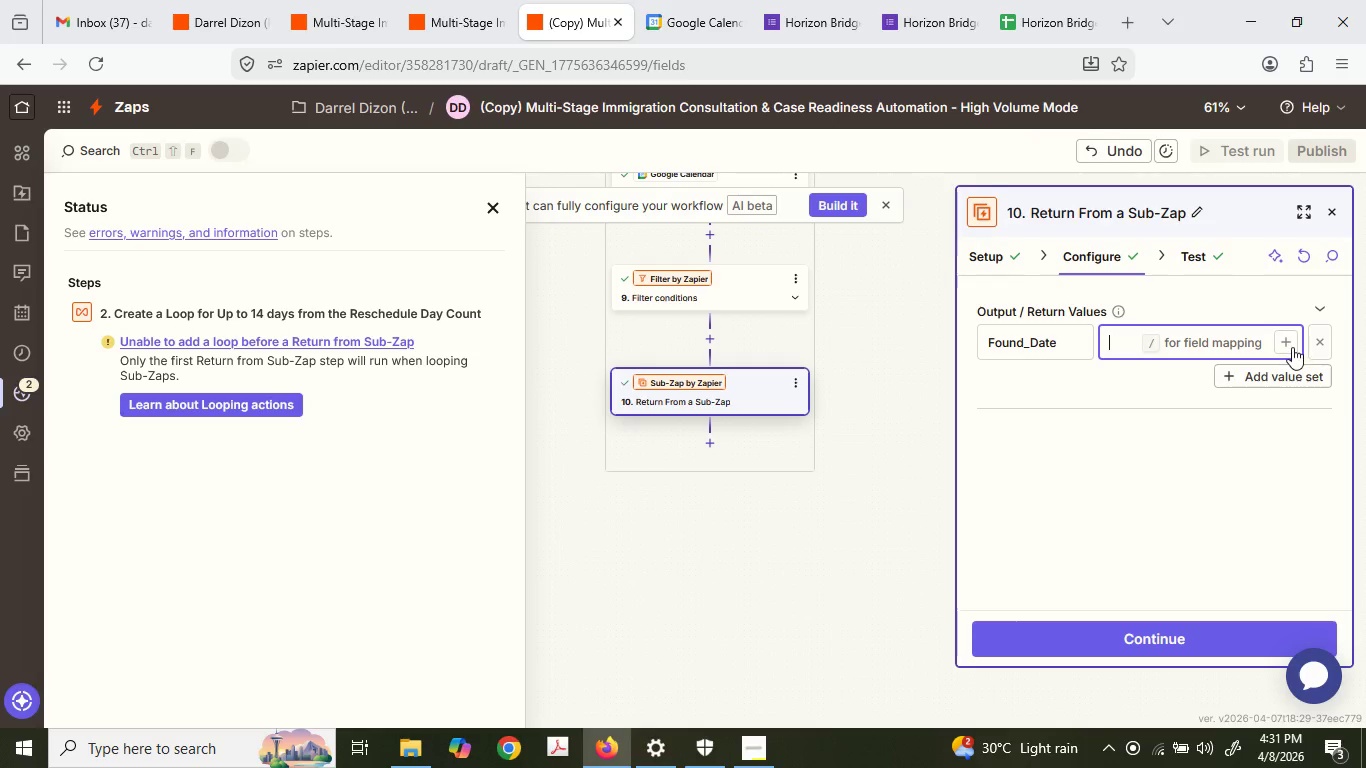 
left_click([1292, 347])
 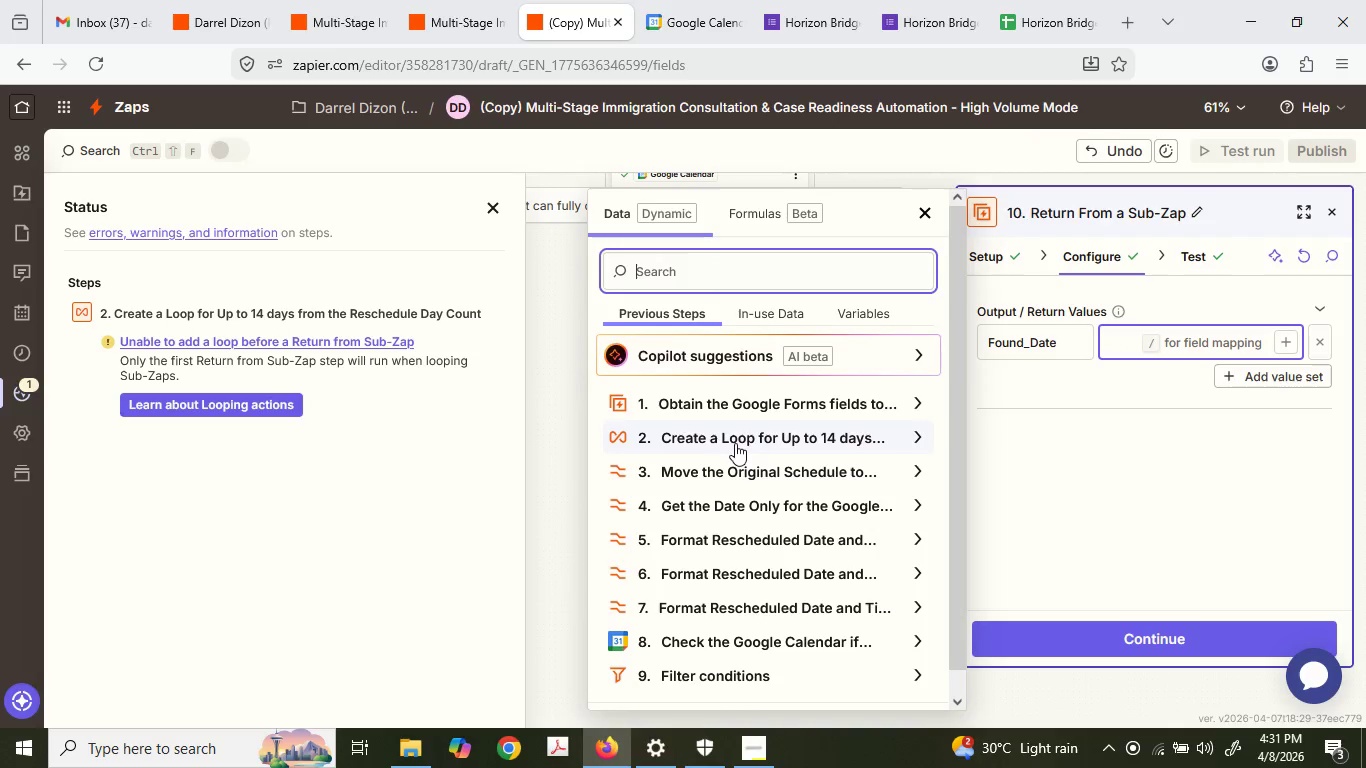 
left_click([735, 467])
 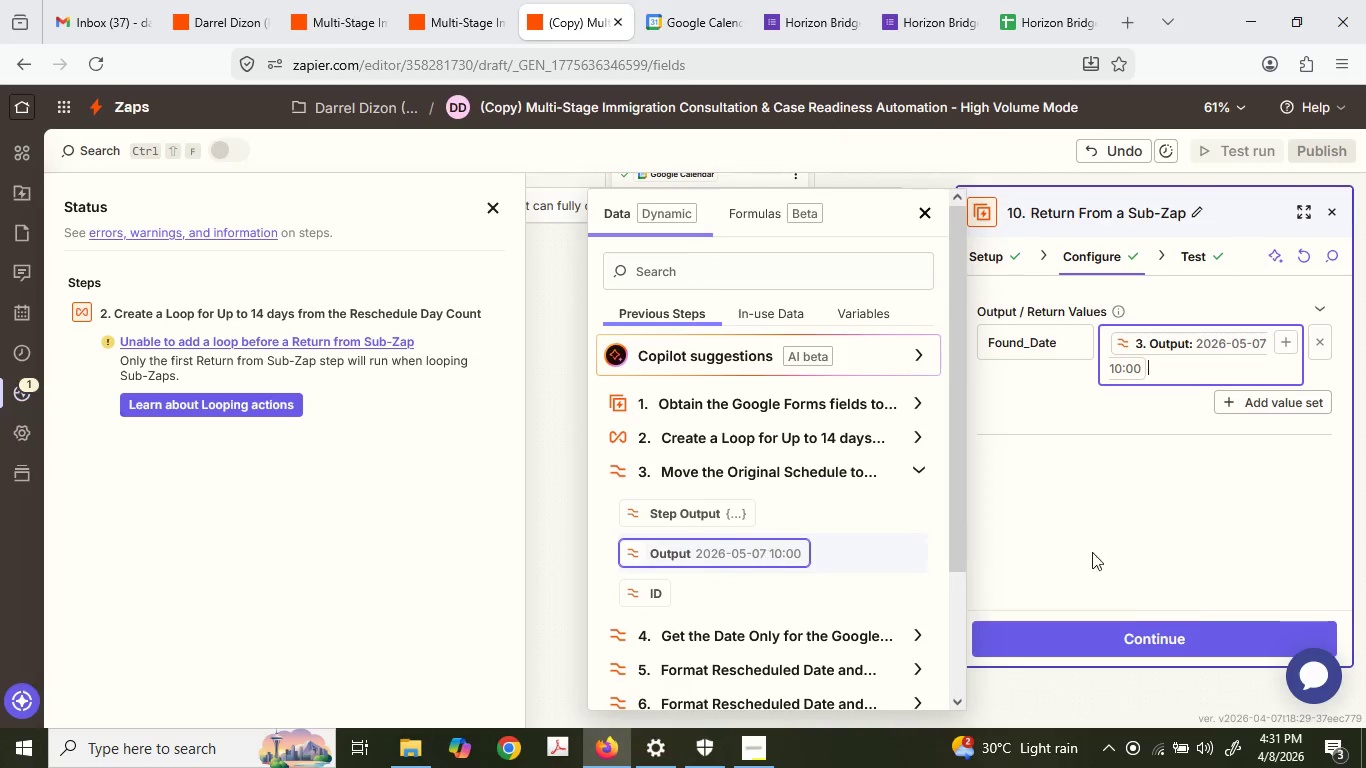 
left_click([1140, 636])
 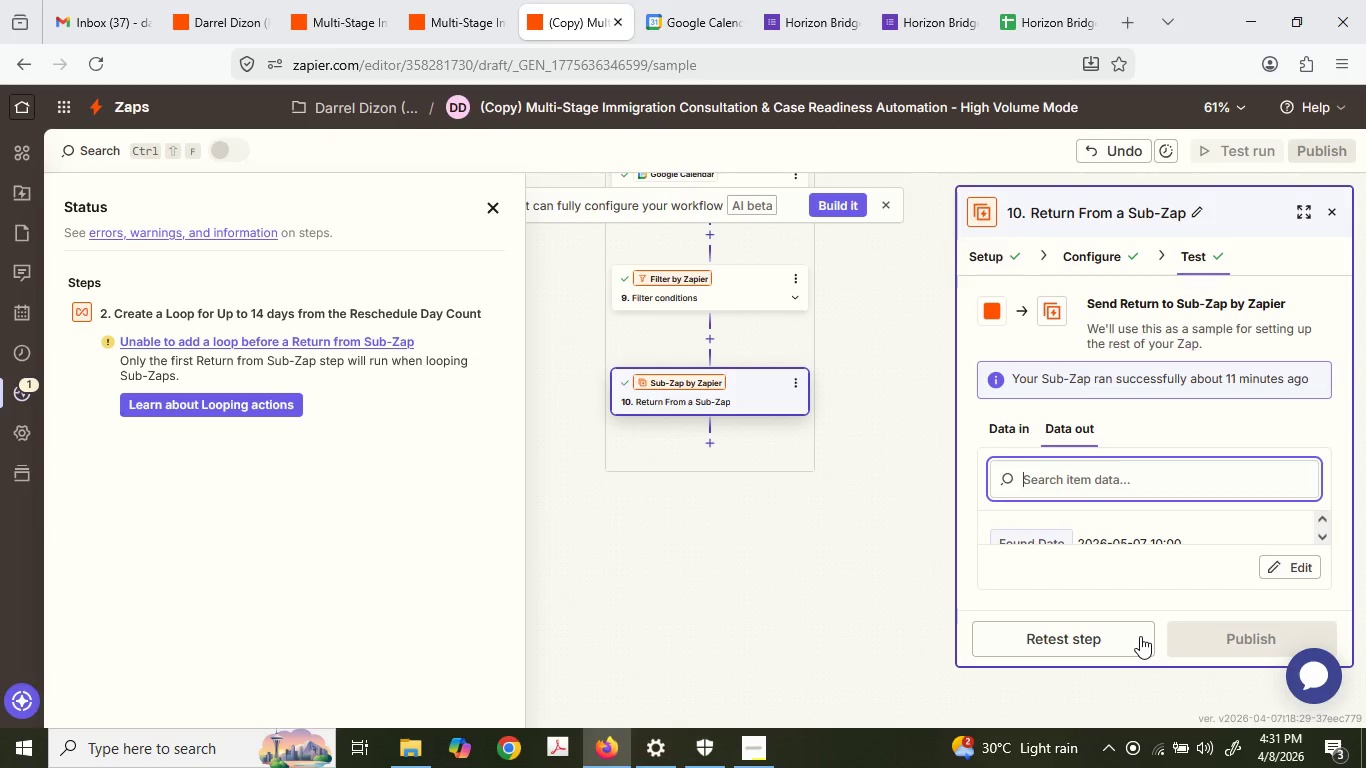 
left_click([1140, 636])
 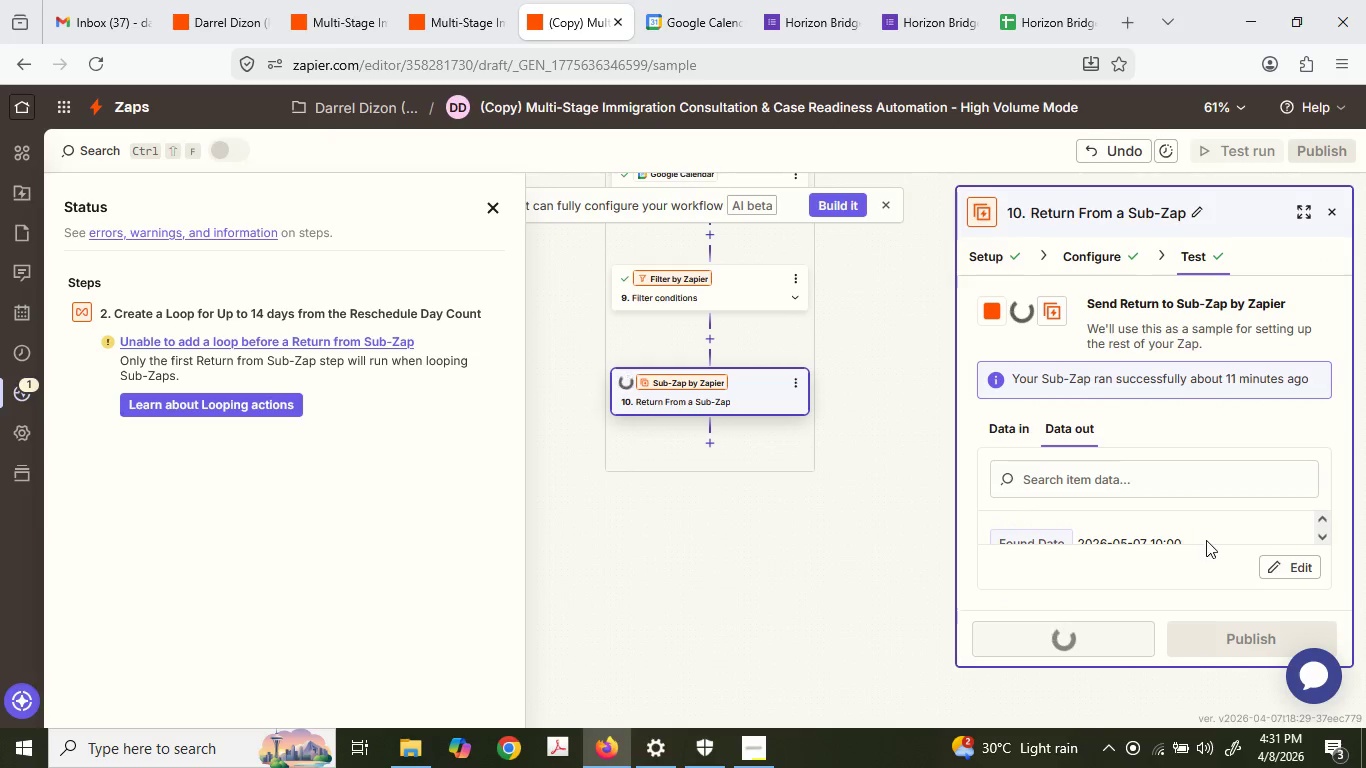 
scroll: coordinate [1233, 524], scroll_direction: down, amount: 3.0
 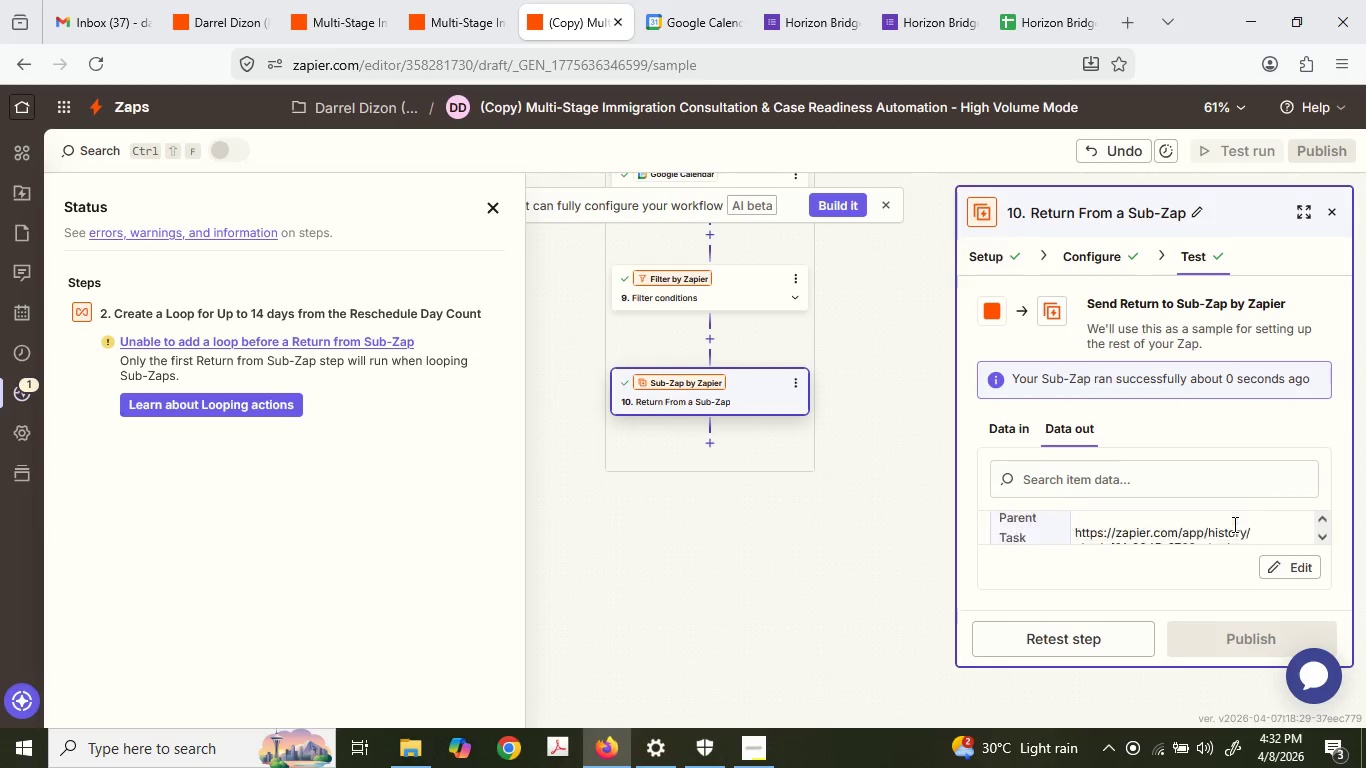 
scroll: coordinate [1247, 527], scroll_direction: up, amount: 2.0
 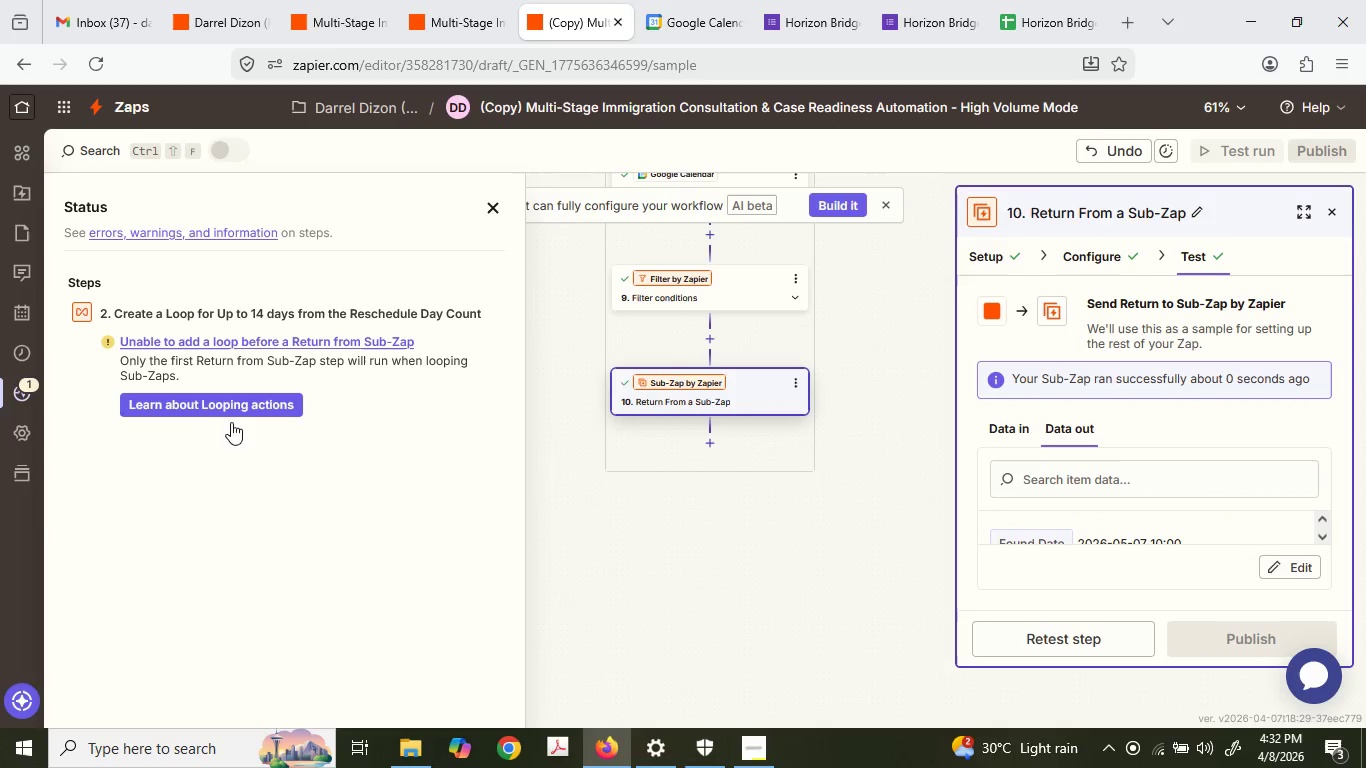 
left_click_drag(start_coordinate=[199, 394], to_coordinate=[259, 369])
 